 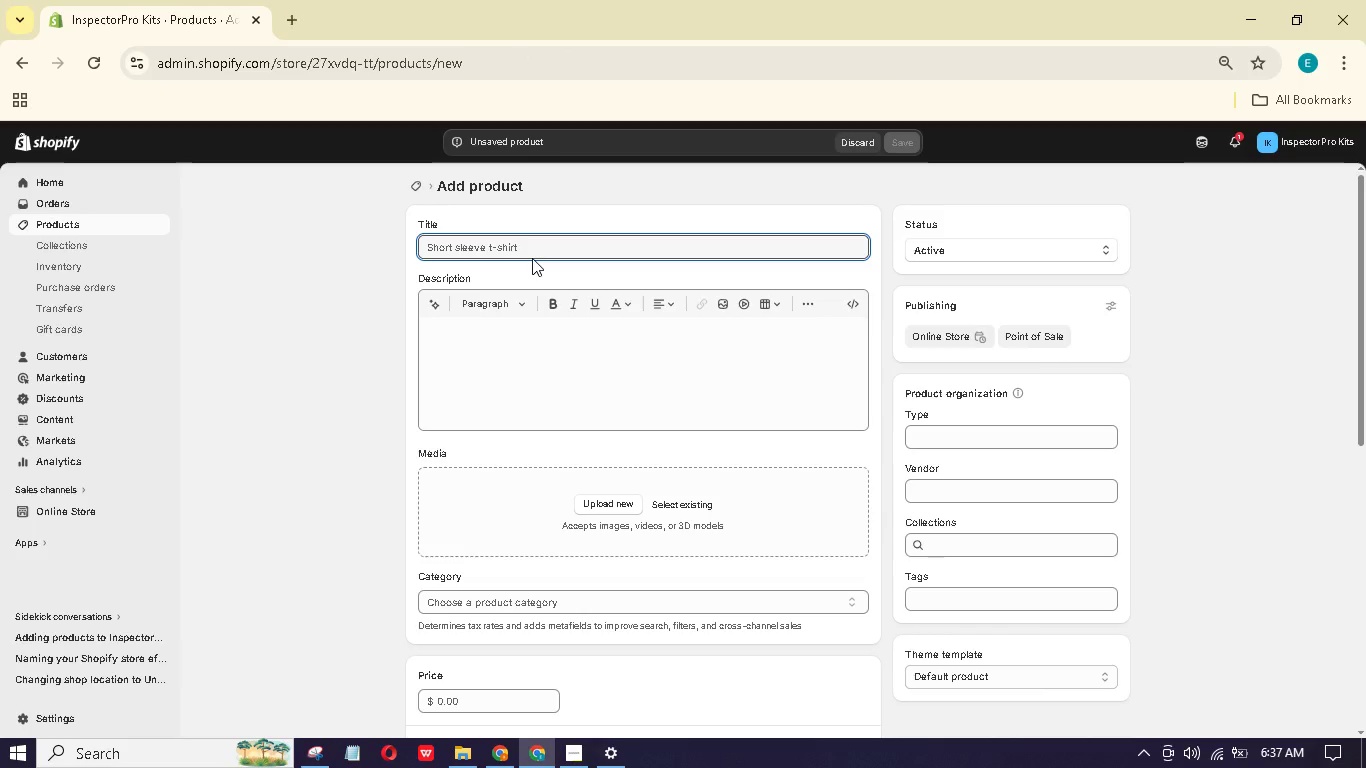 
type(Le)
key(Backspace)
type(ED Headlamps)
key(Backspace)
type( and Flshlight Combo)
 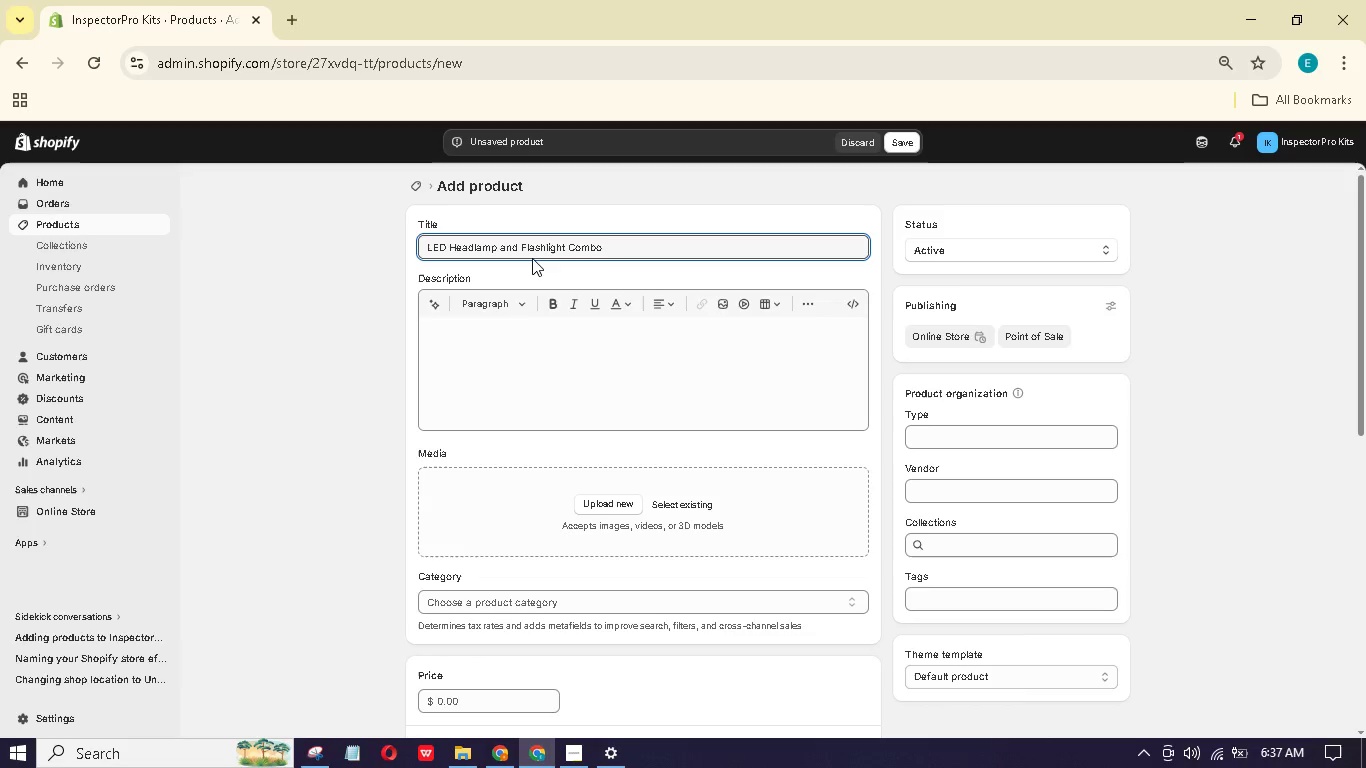 
scroll: coordinate [518, 357], scroll_direction: down, amount: 2.0
 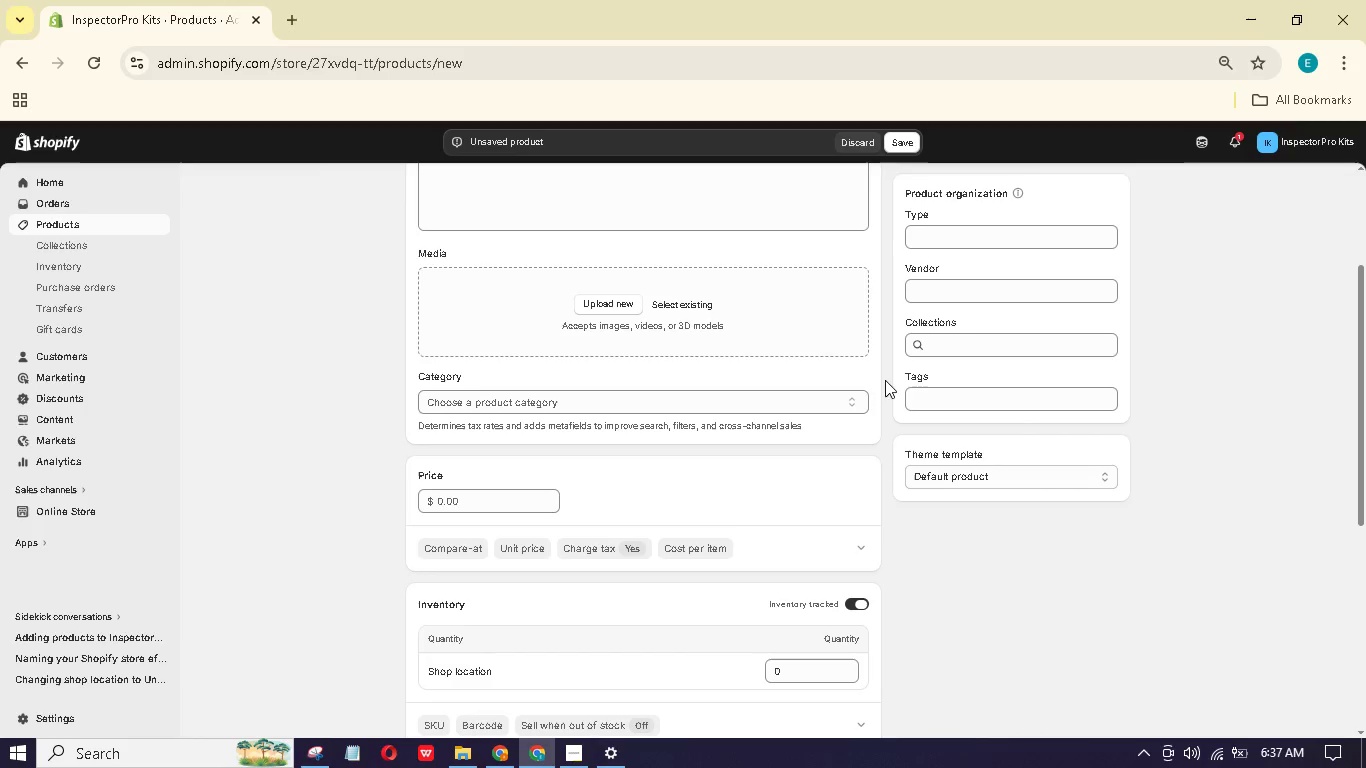 
left_click([941, 393])
 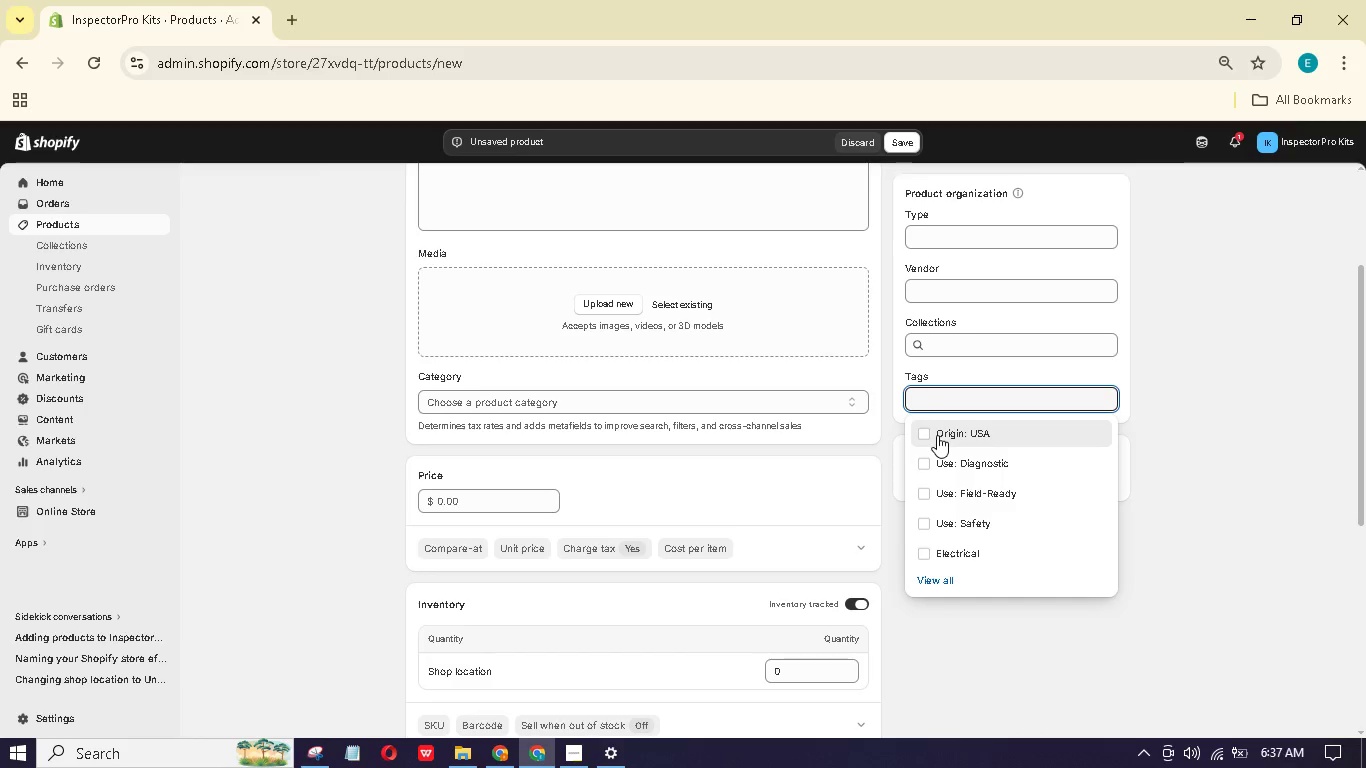 
left_click([937, 435])
 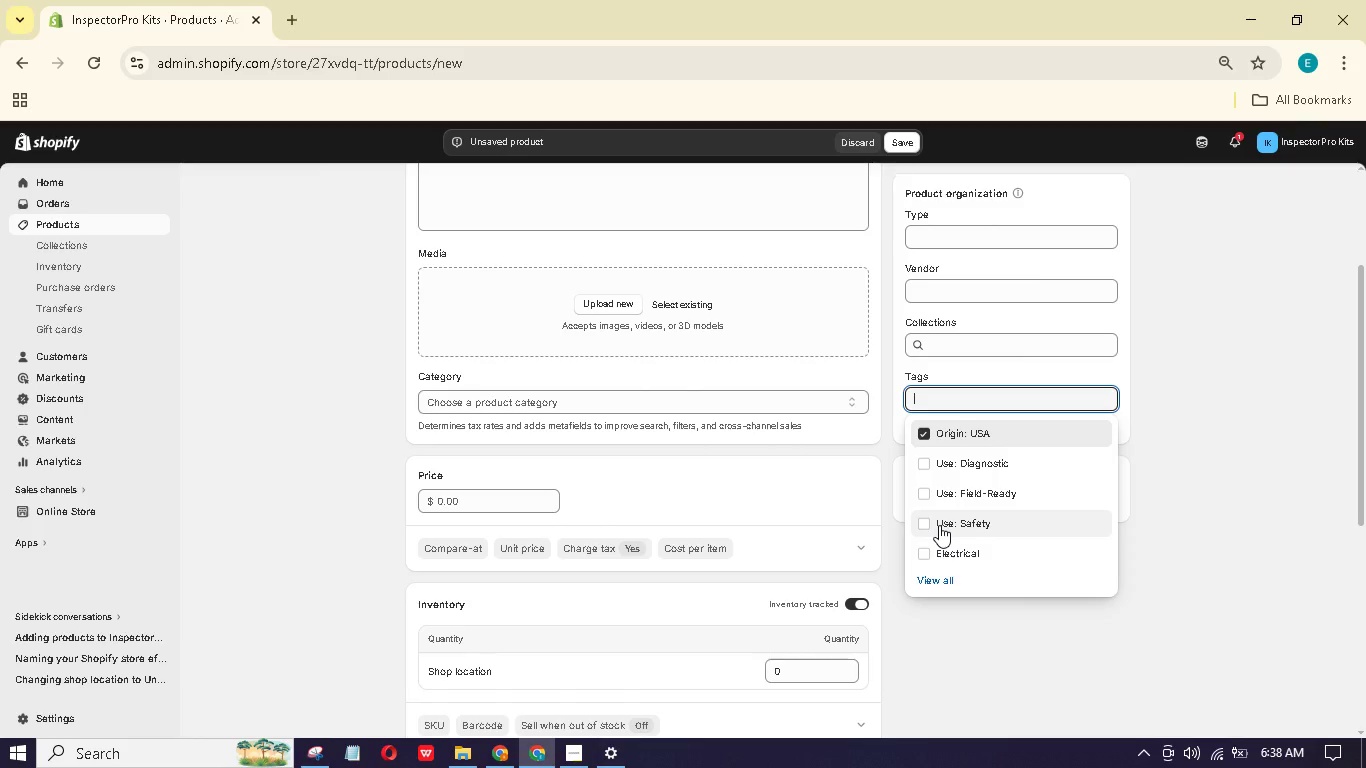 
left_click([939, 525])
 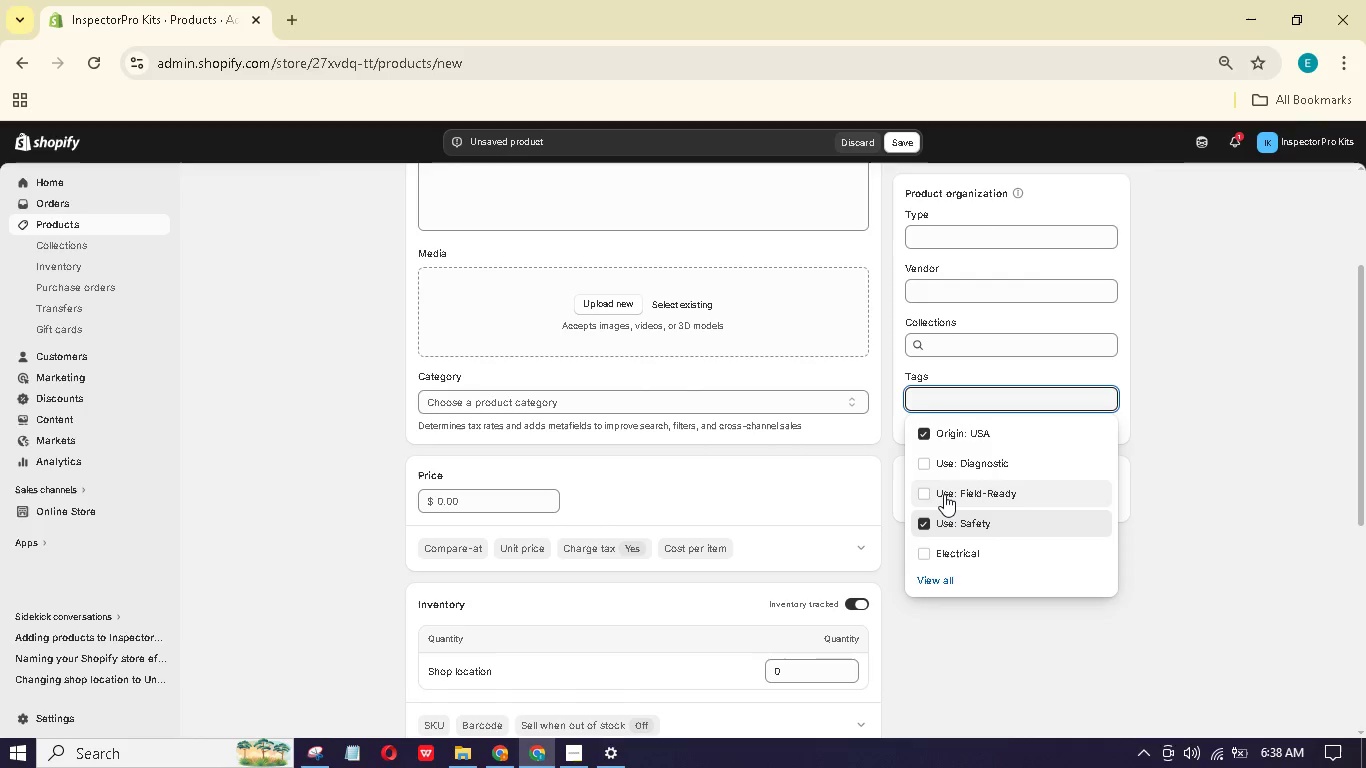 
left_click([944, 494])
 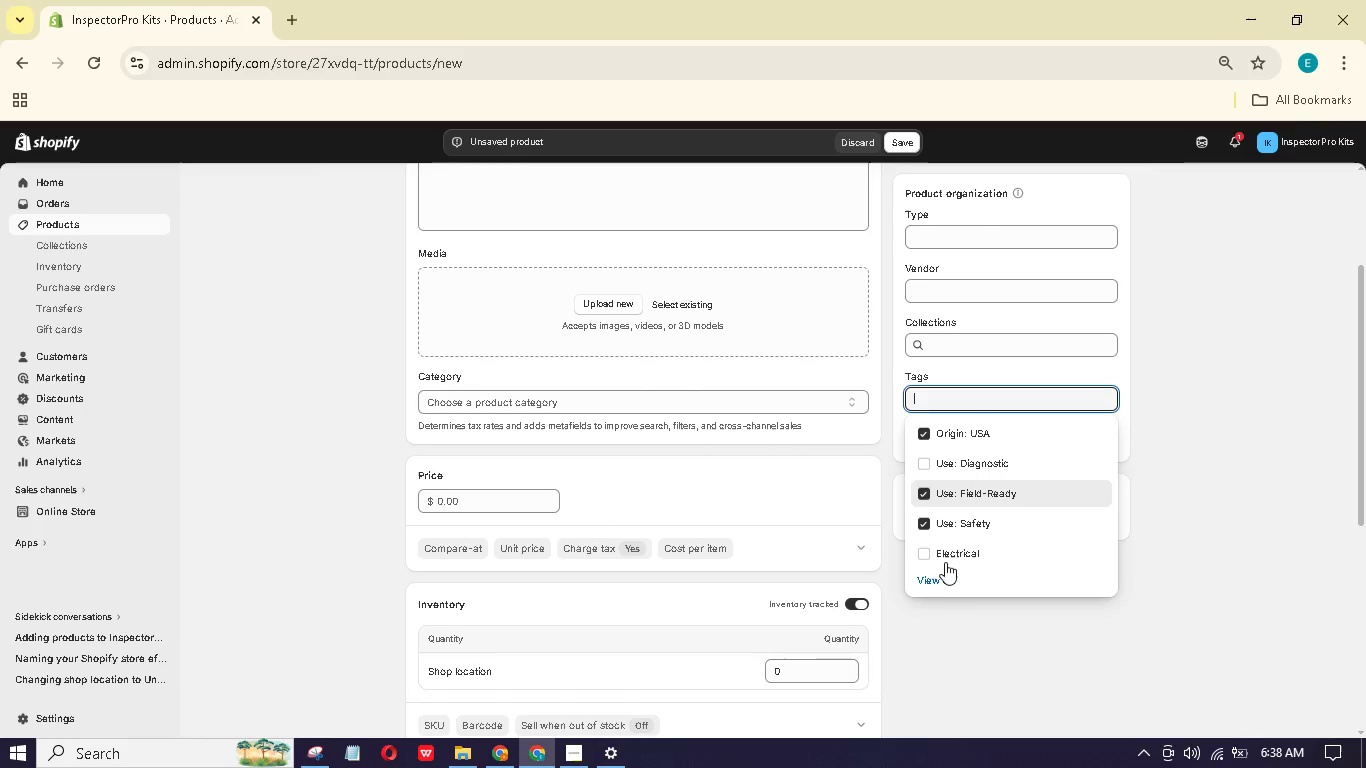 
left_click([937, 580])
 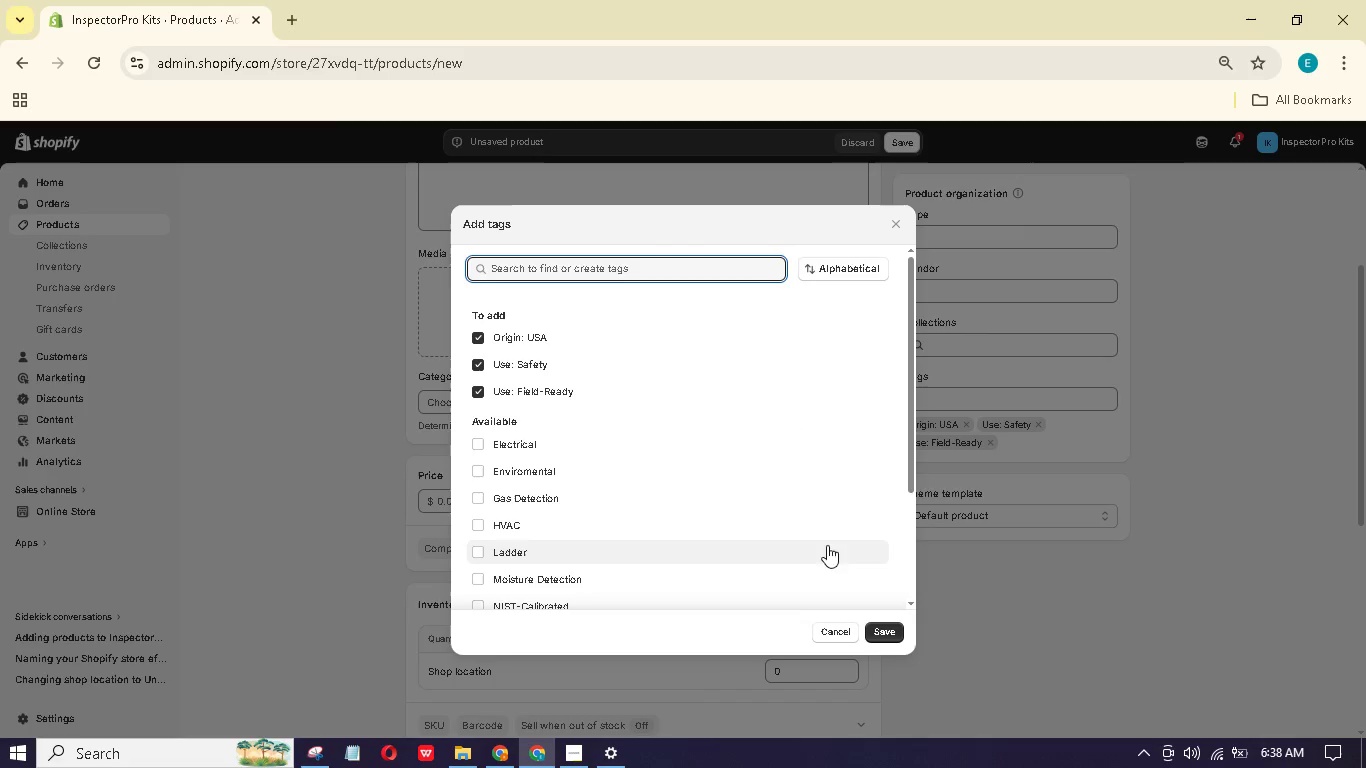 
scroll: coordinate [757, 515], scroll_direction: down, amount: 6.0
 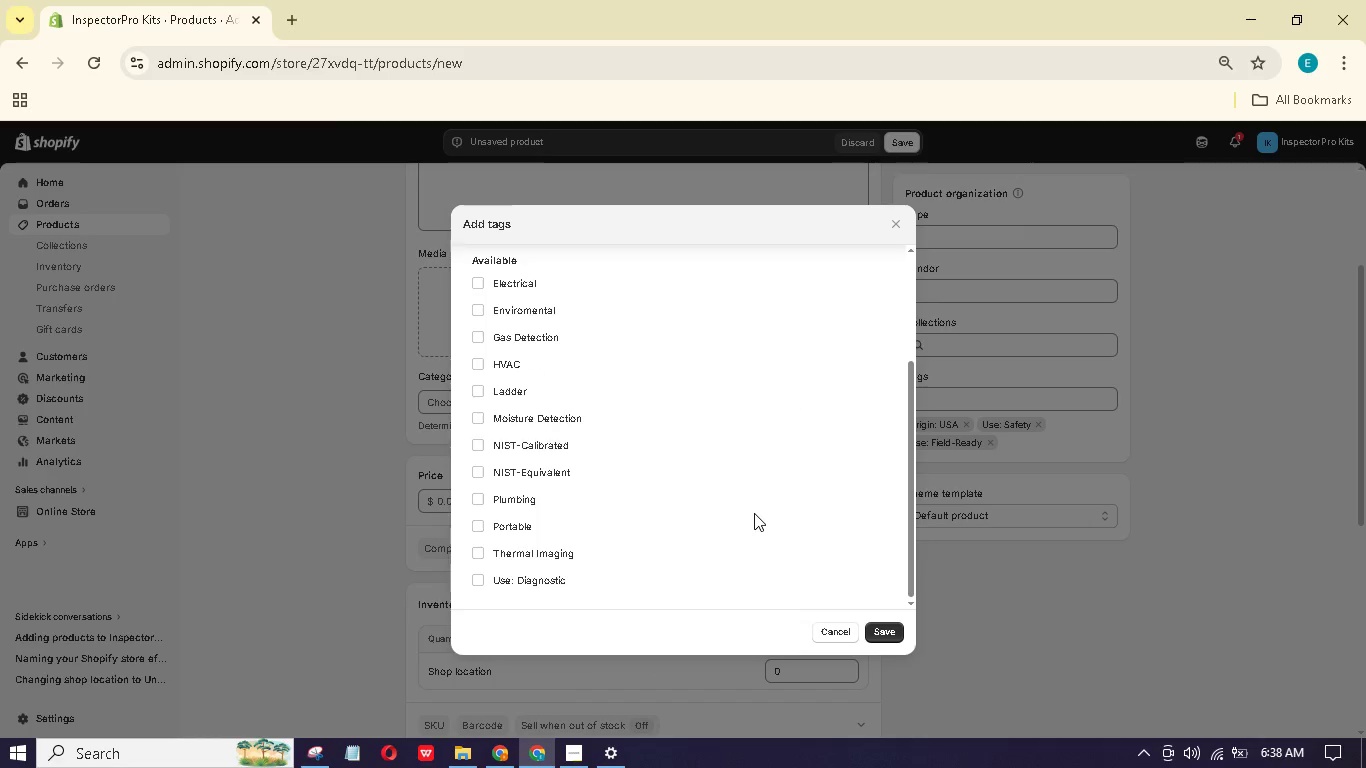 
scroll: coordinate [754, 513], scroll_direction: up, amount: 5.0
 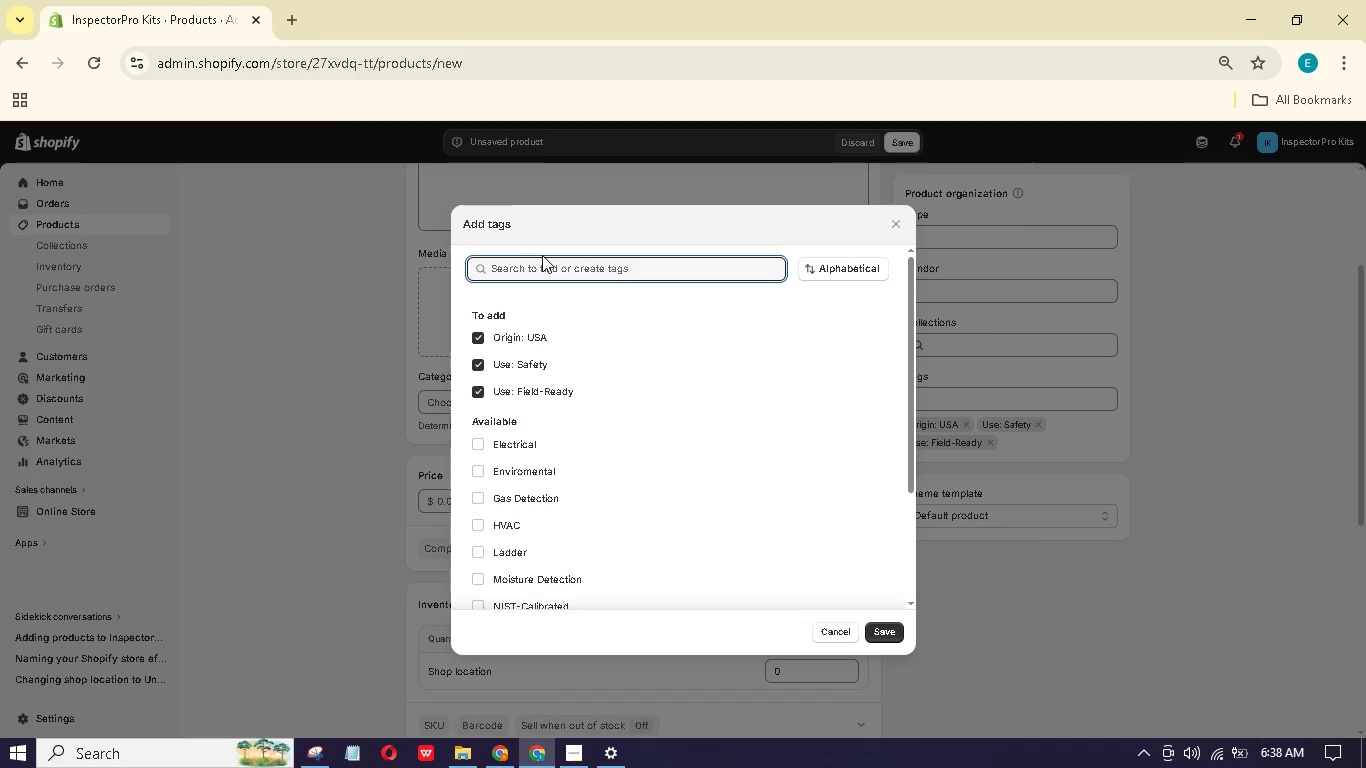 
type(Lighting)
 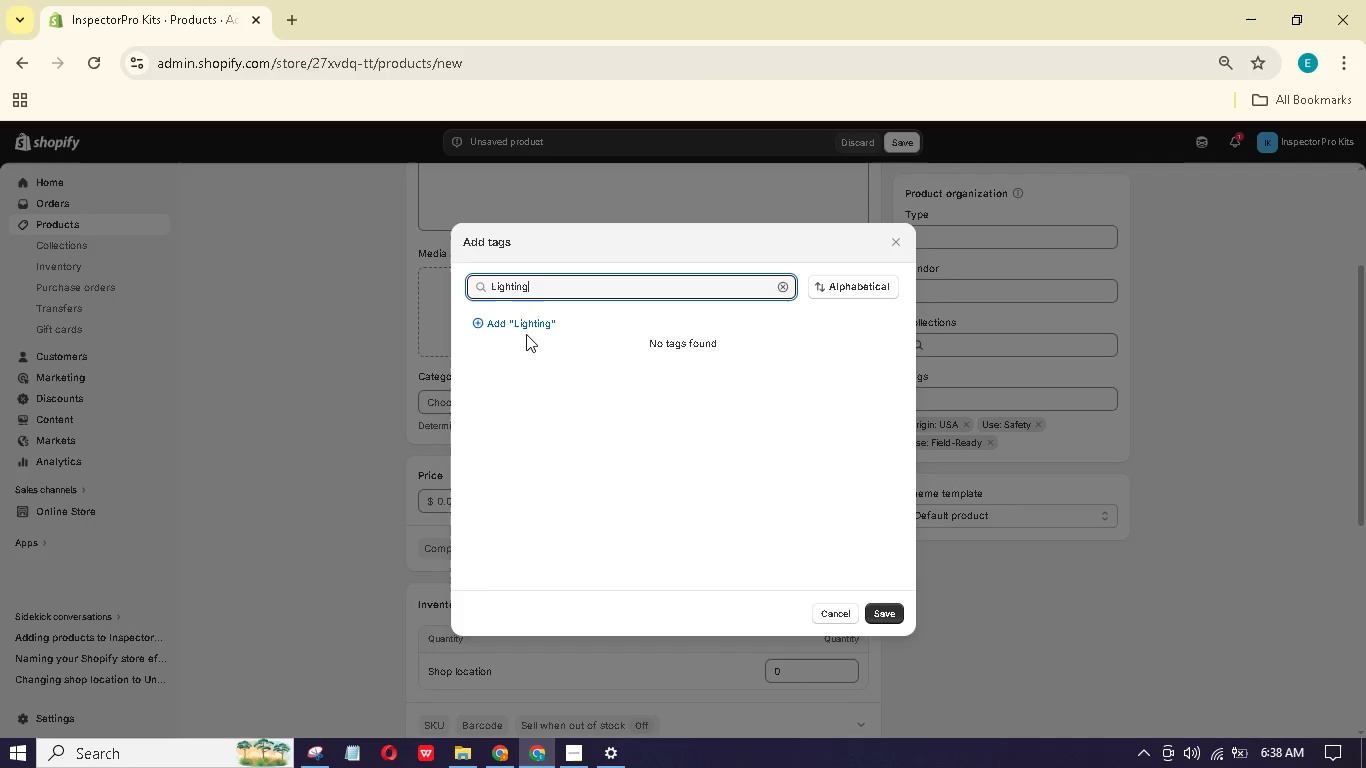 
left_click([527, 326])
 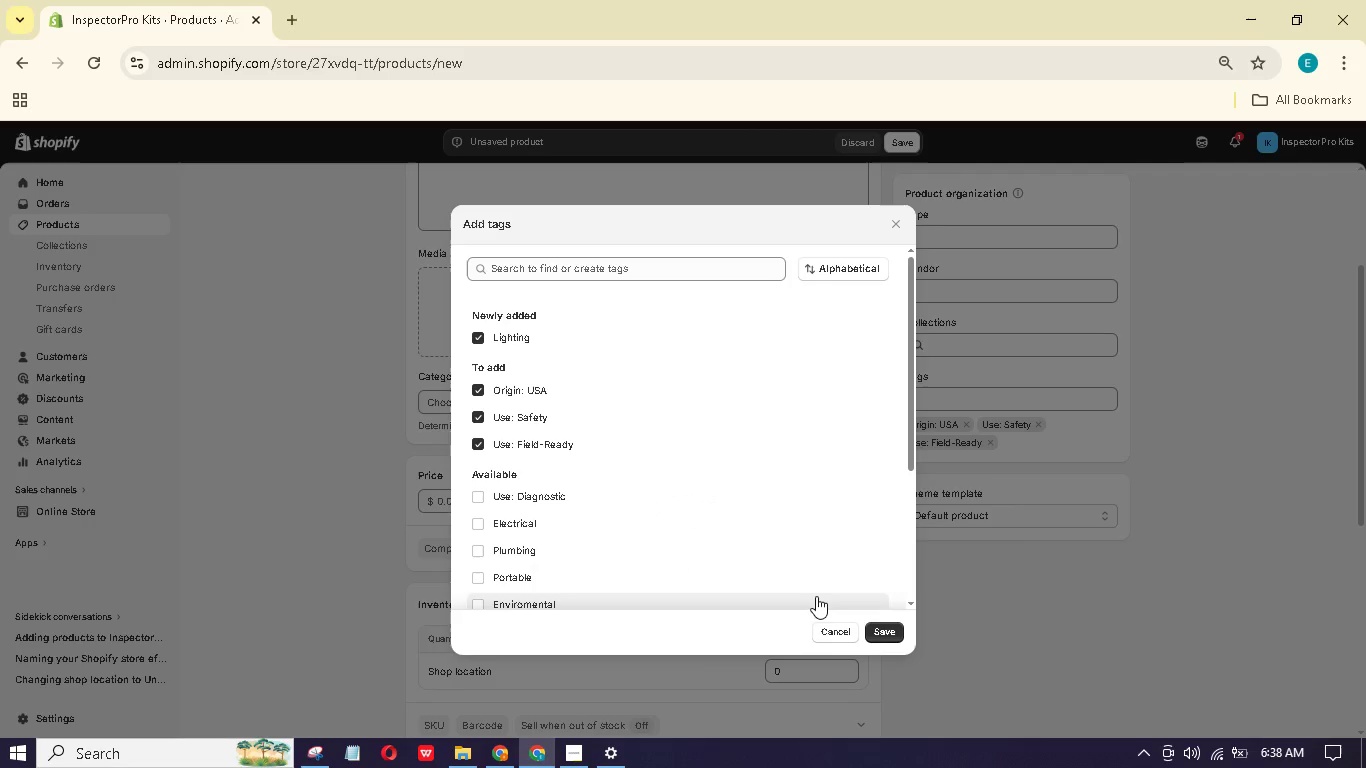 
left_click([883, 629])
 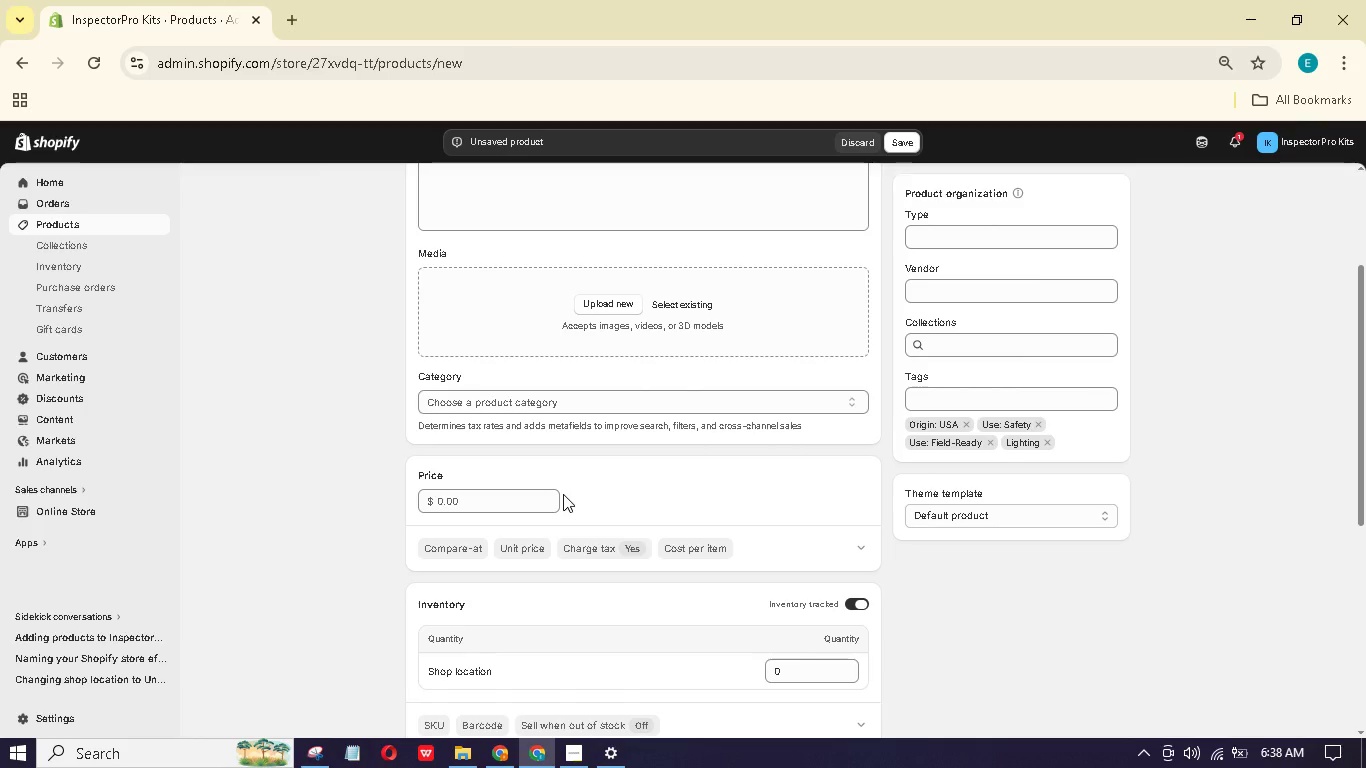 
left_click([563, 492])
 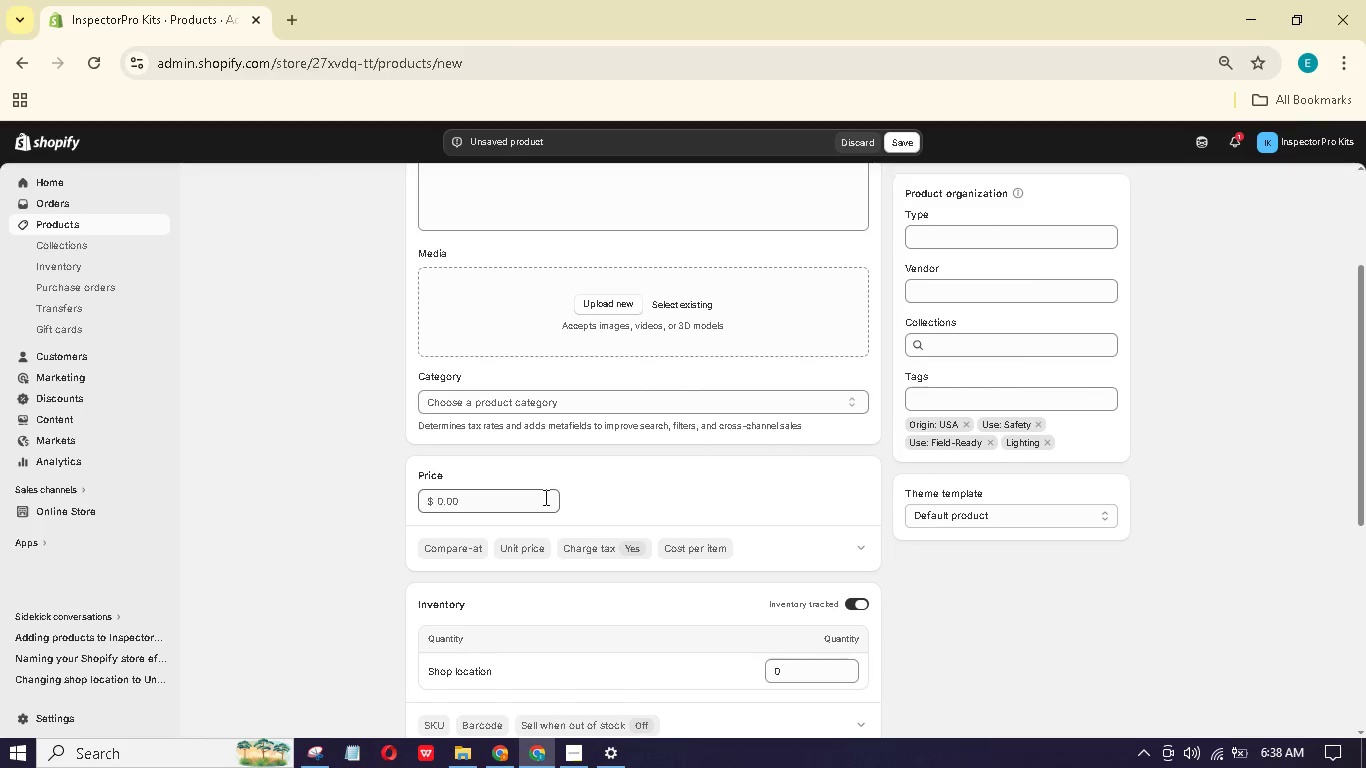 
left_click_drag(start_coordinate=[541, 498], to_coordinate=[400, 519])
 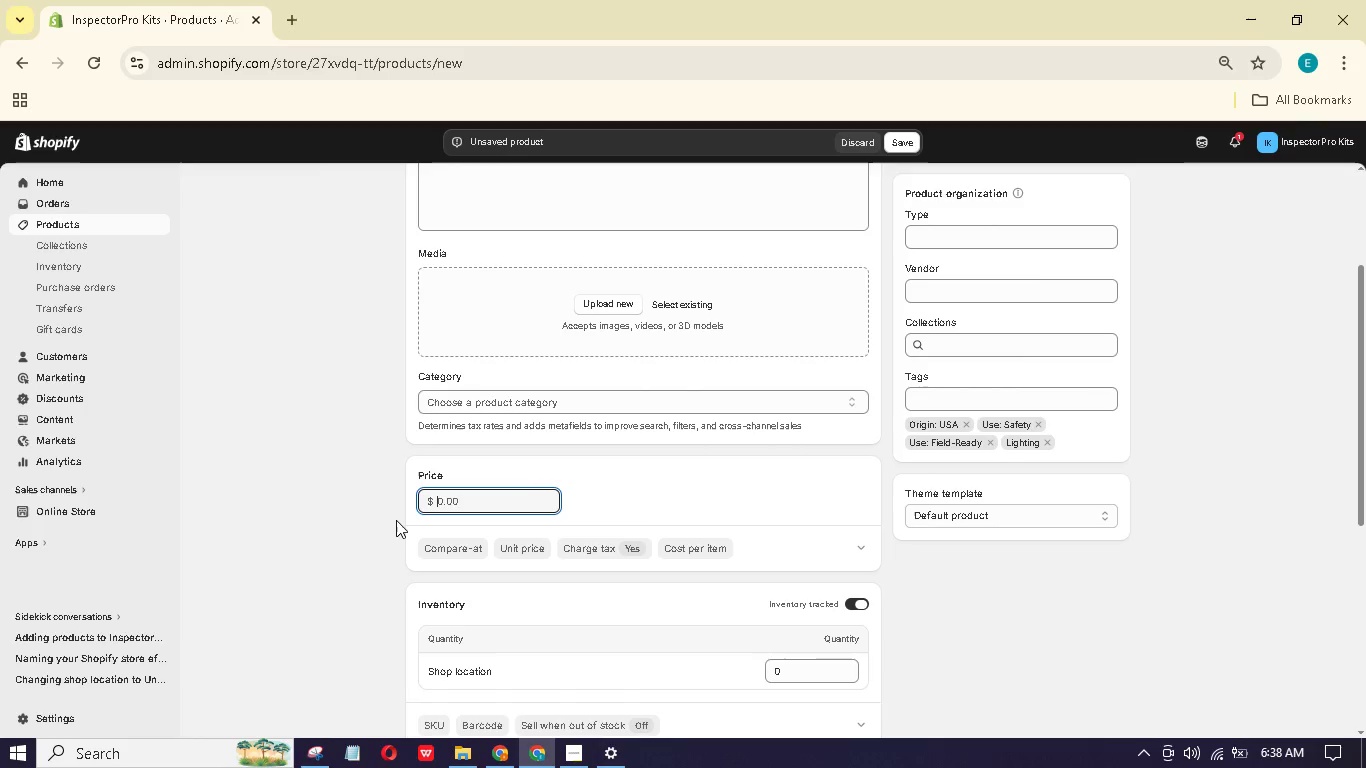 
key(Numpad4)
 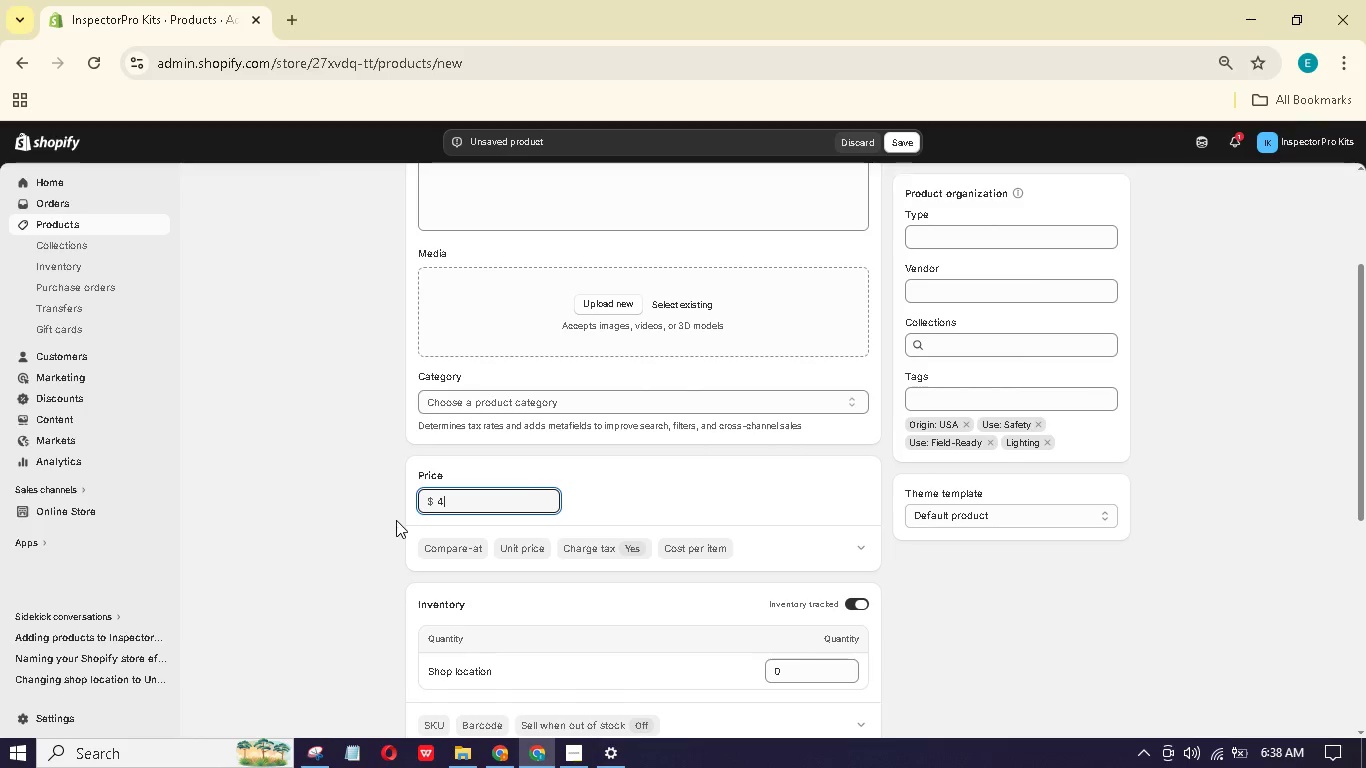 
key(Numpad9)
 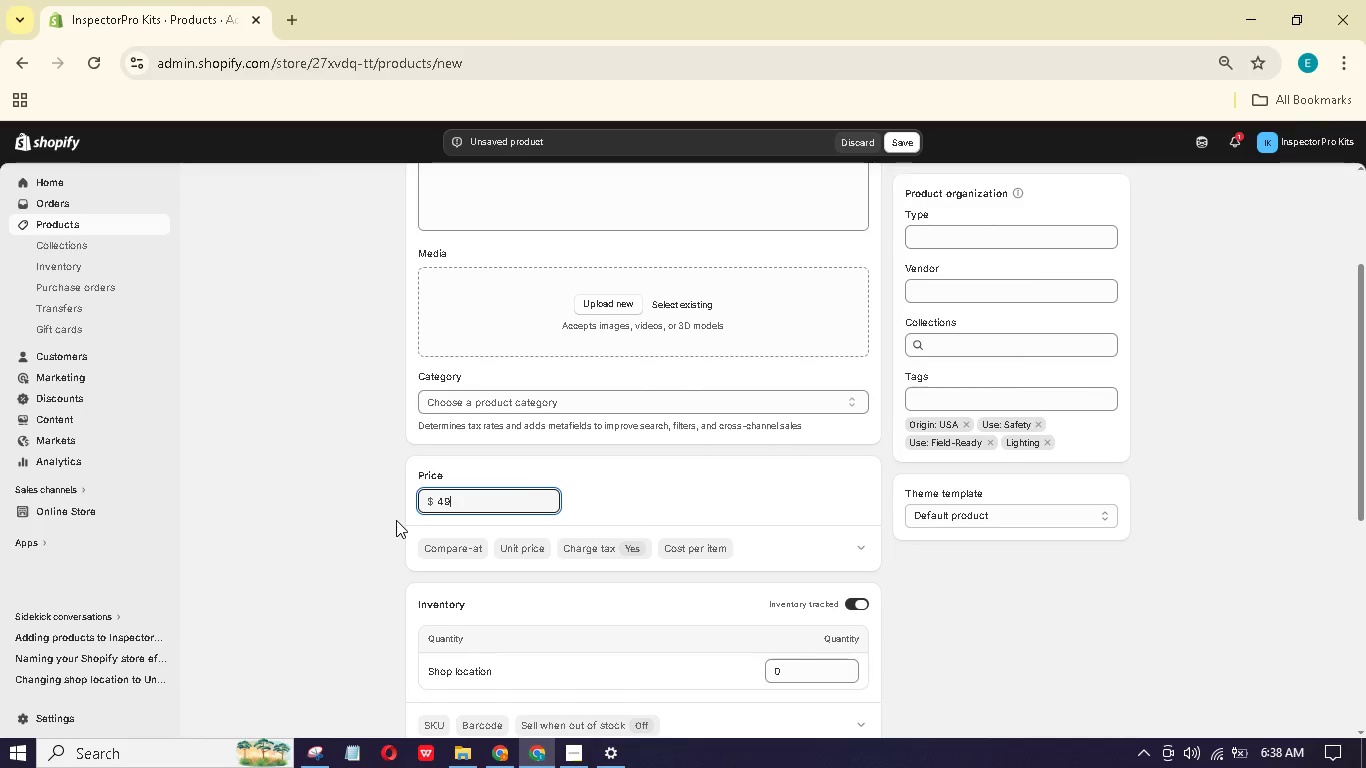 
key(NumpadDecimal)
 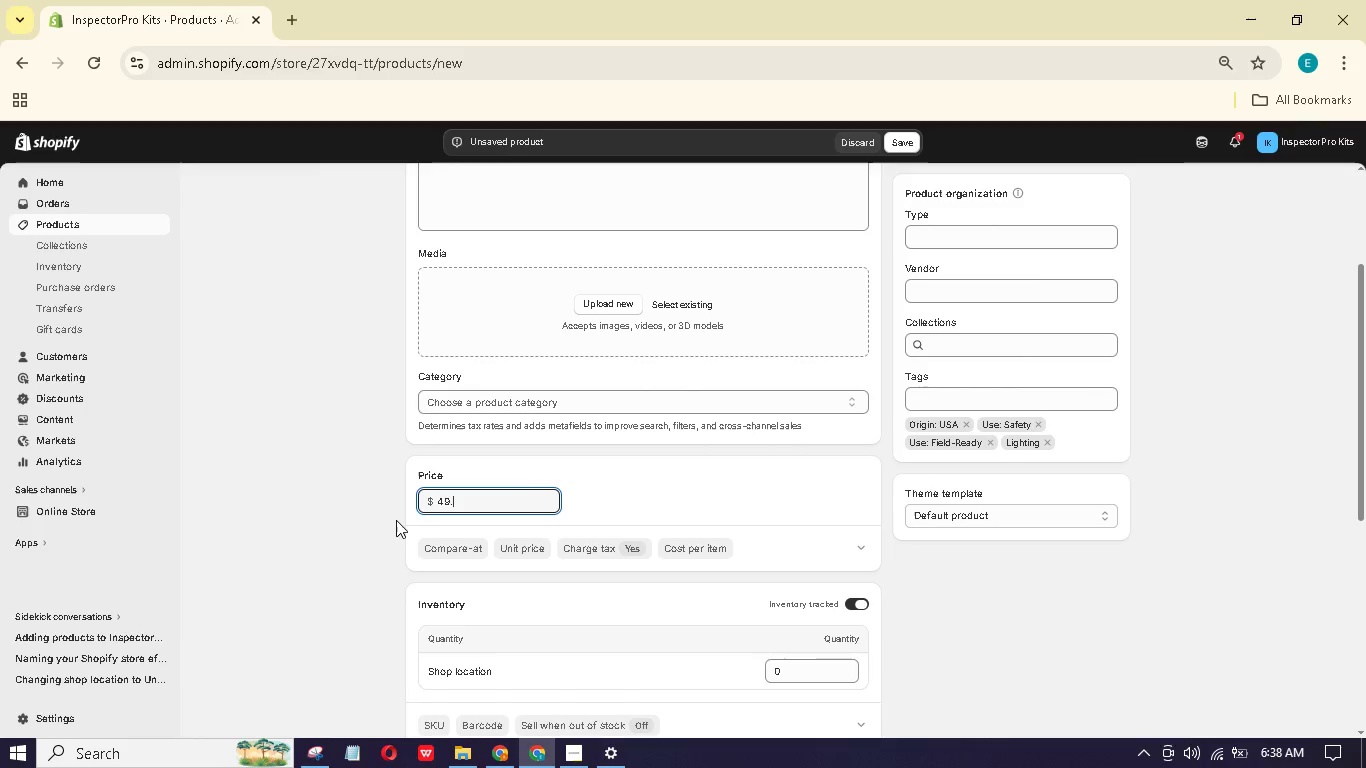 
key(Numpad9)
 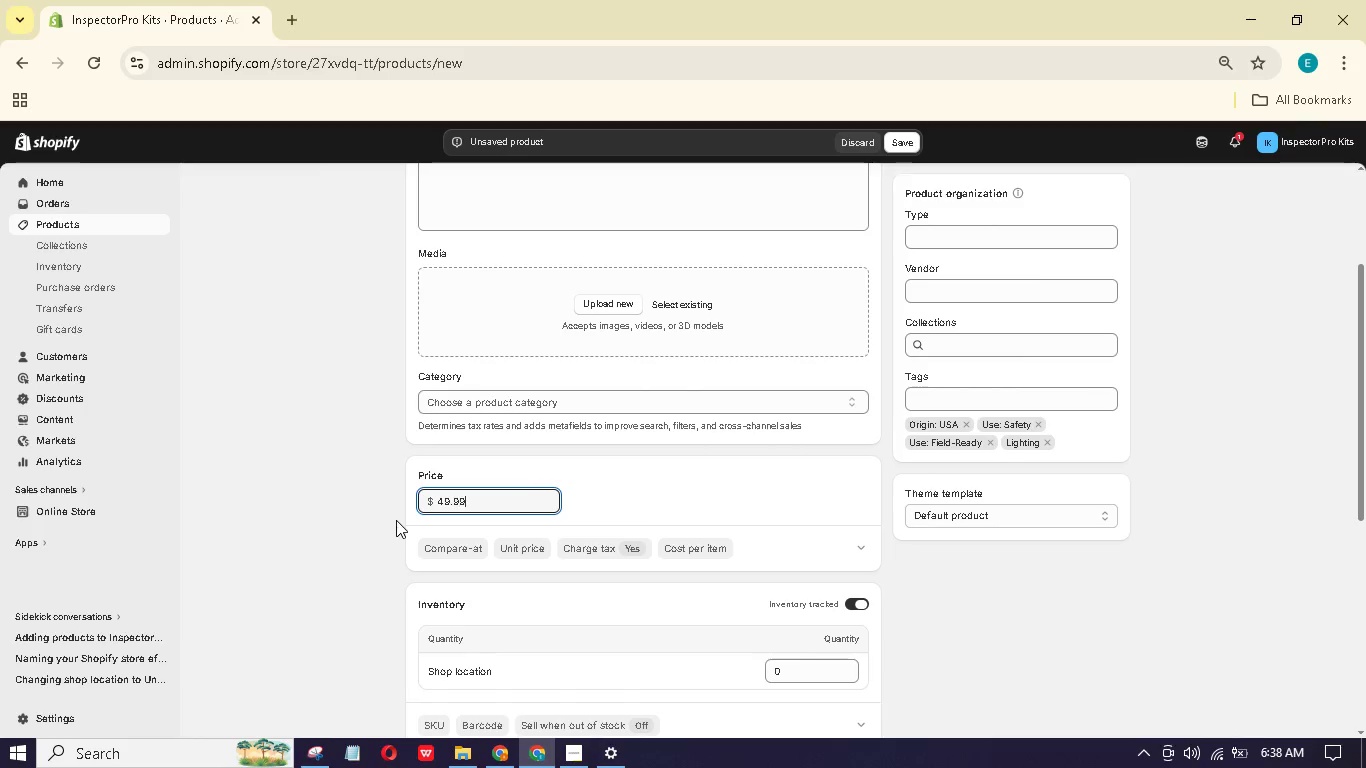 
key(Numpad9)
 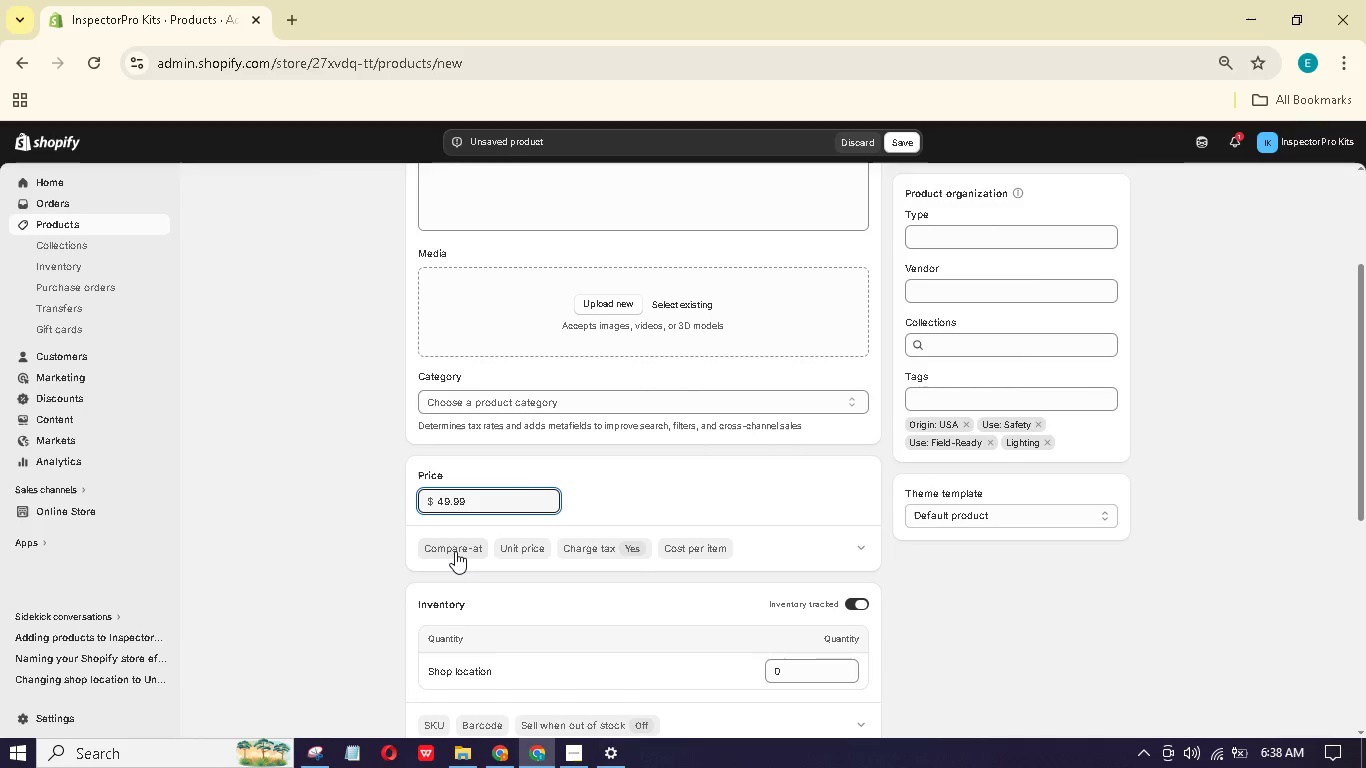 
left_click([455, 552])
 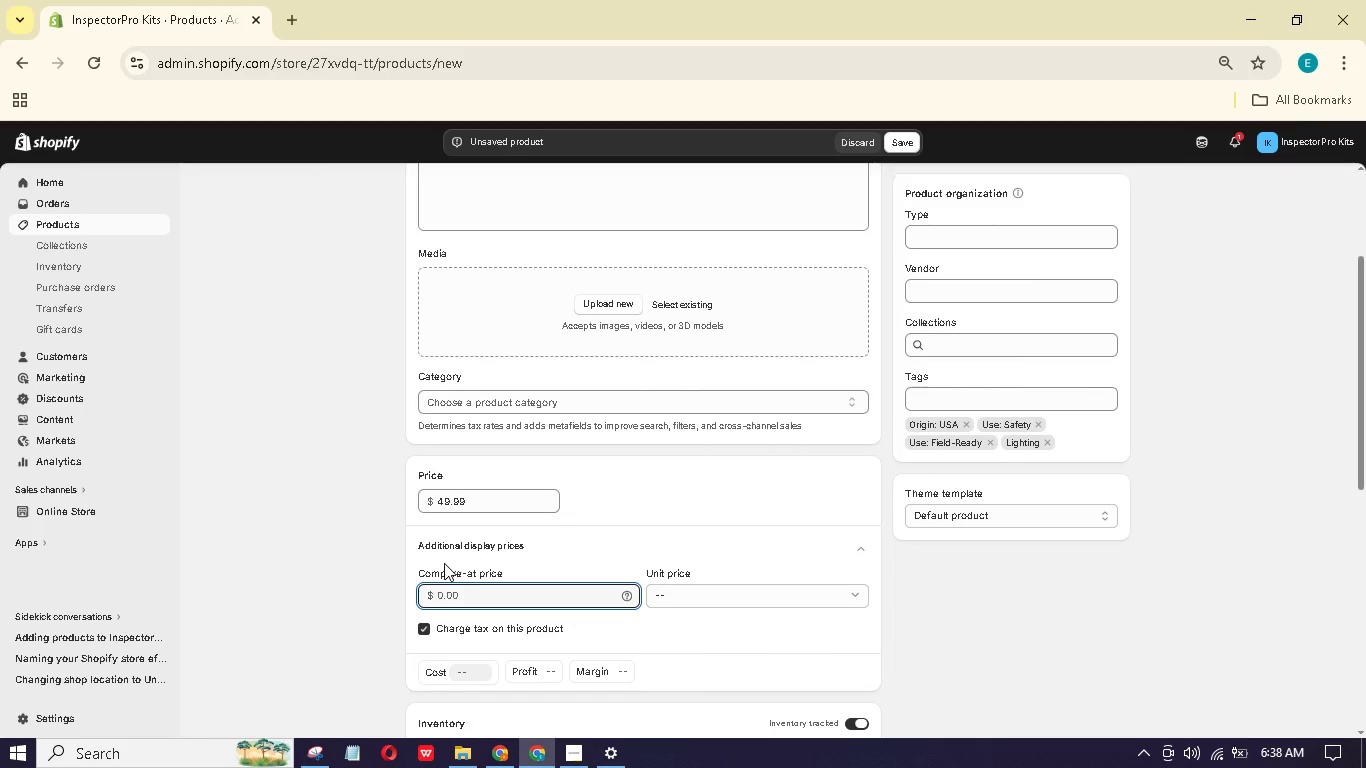 
key(Numpad5)
 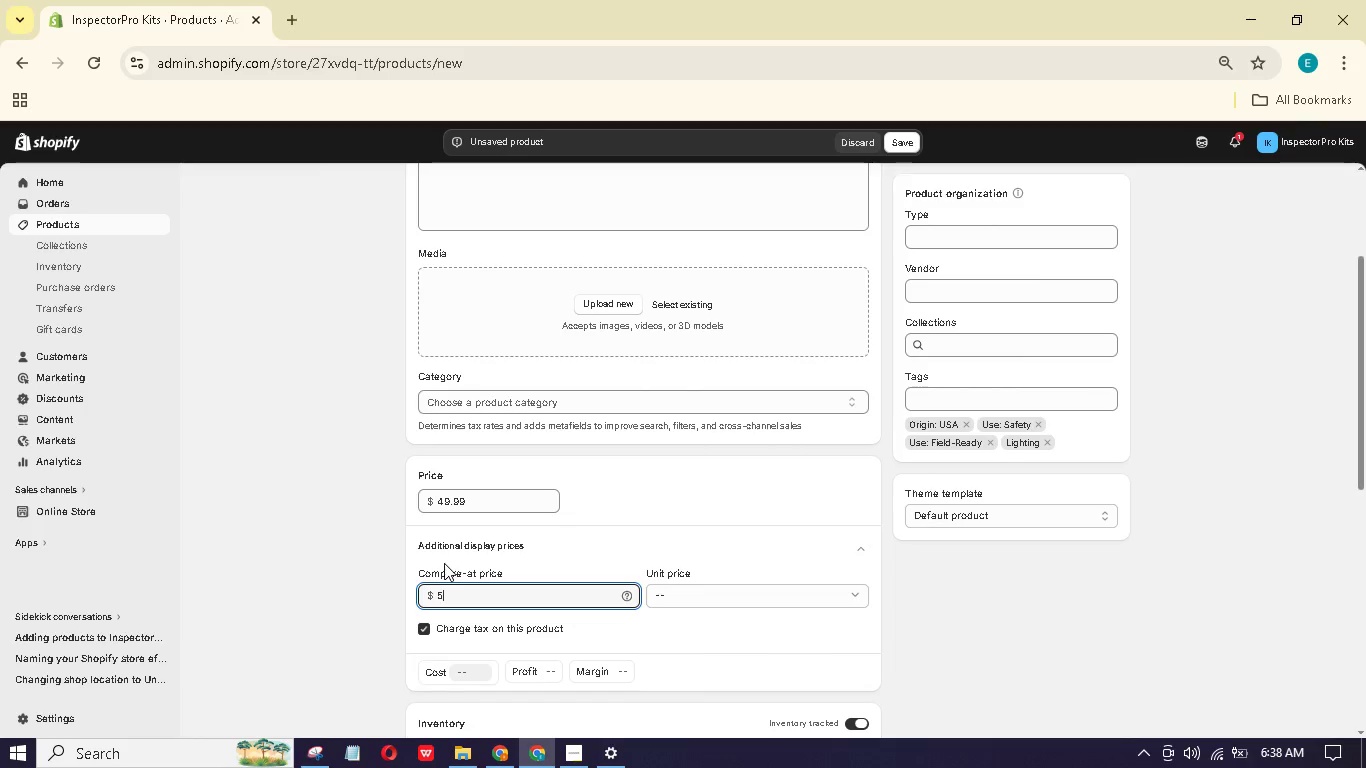 
key(Numpad5)
 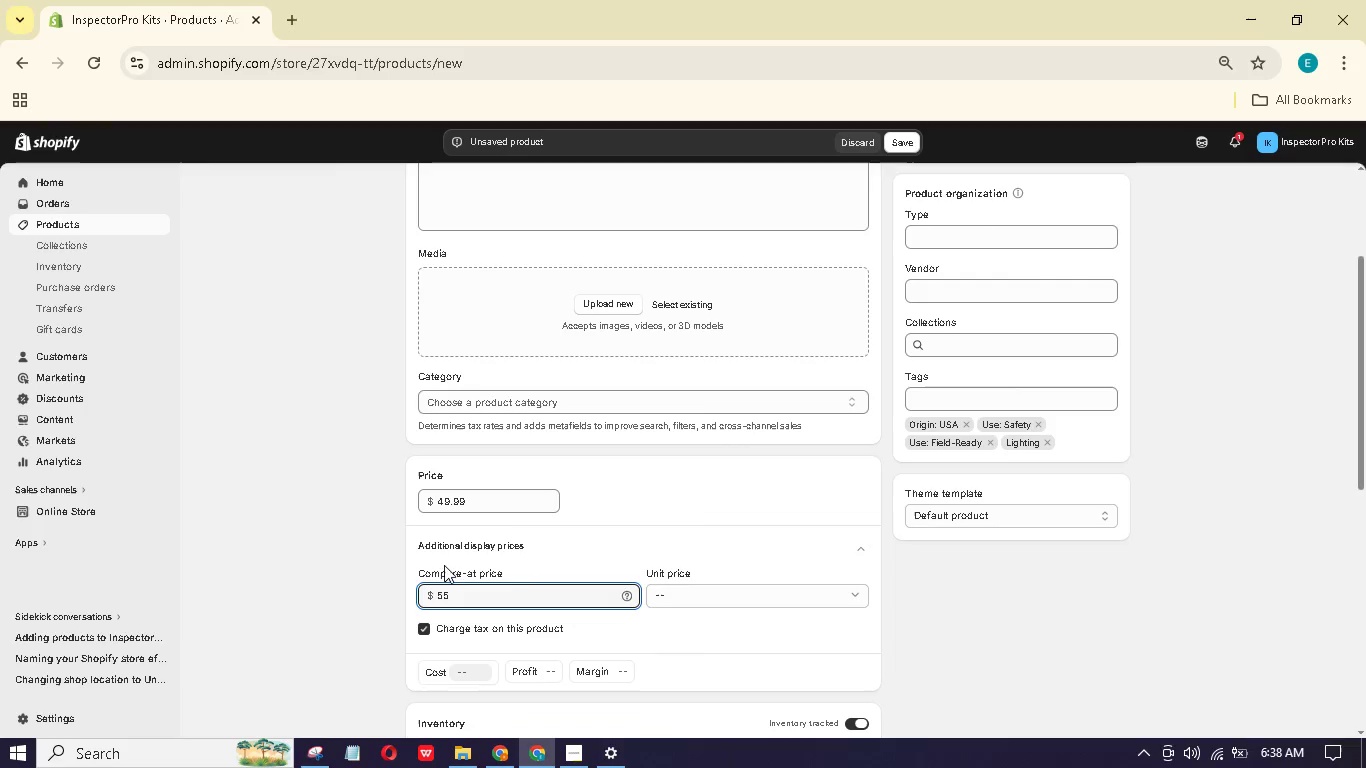 
scroll: coordinate [451, 582], scroll_direction: down, amount: 3.0
 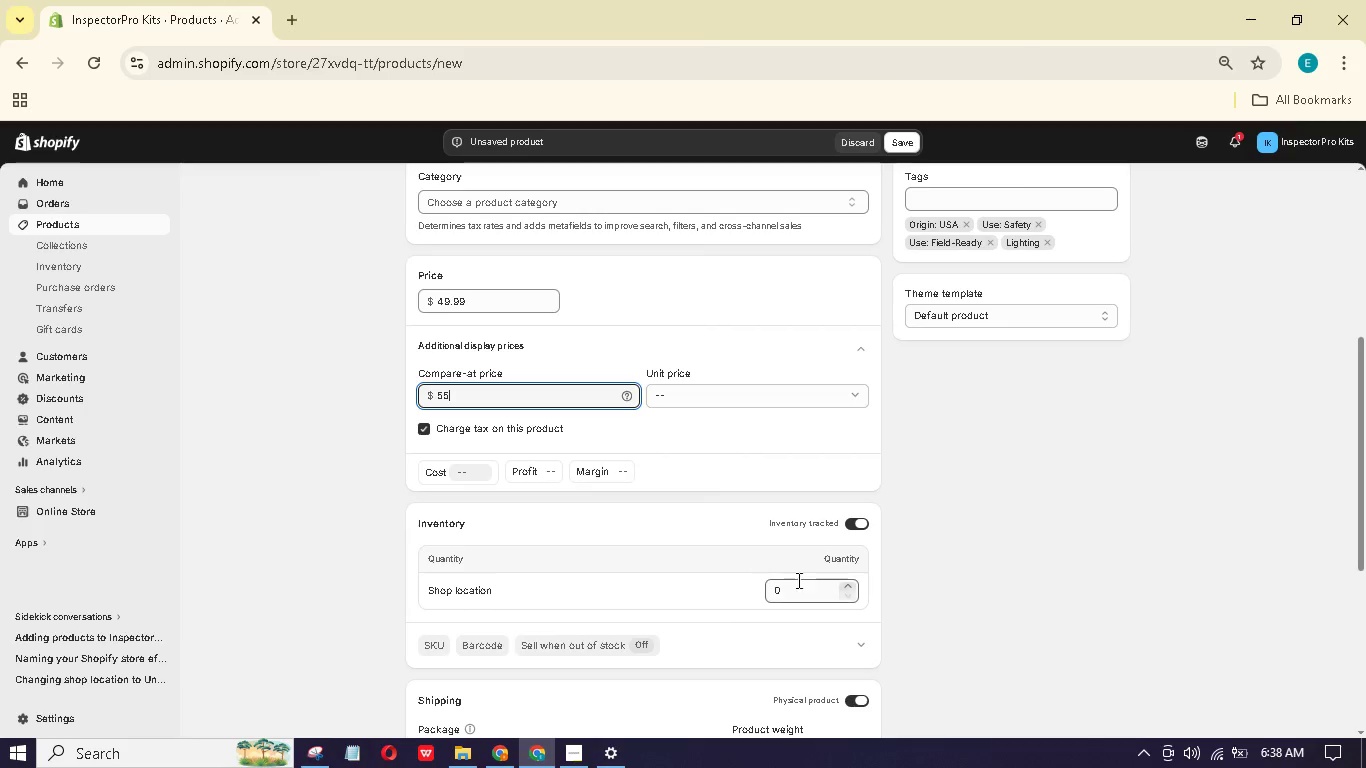 
left_click([806, 585])
 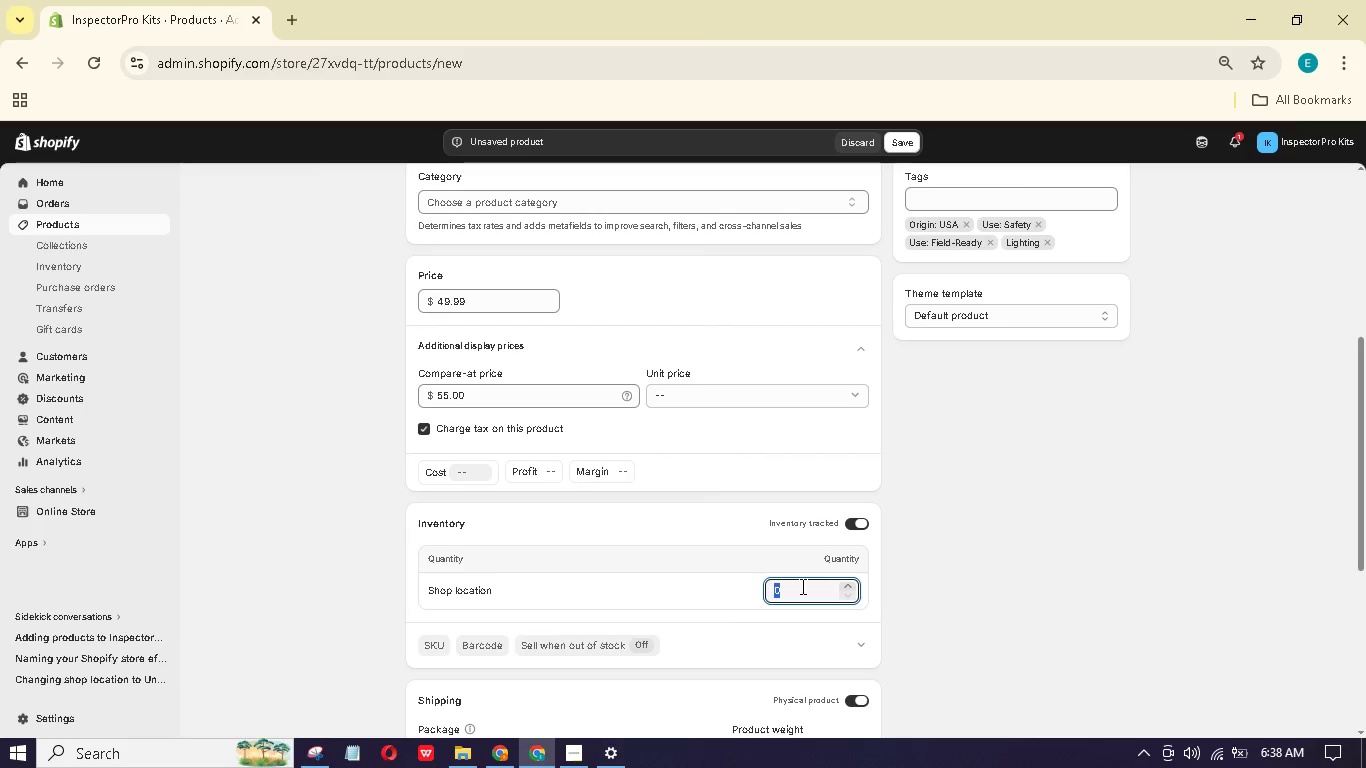 
key(Numpad1)
 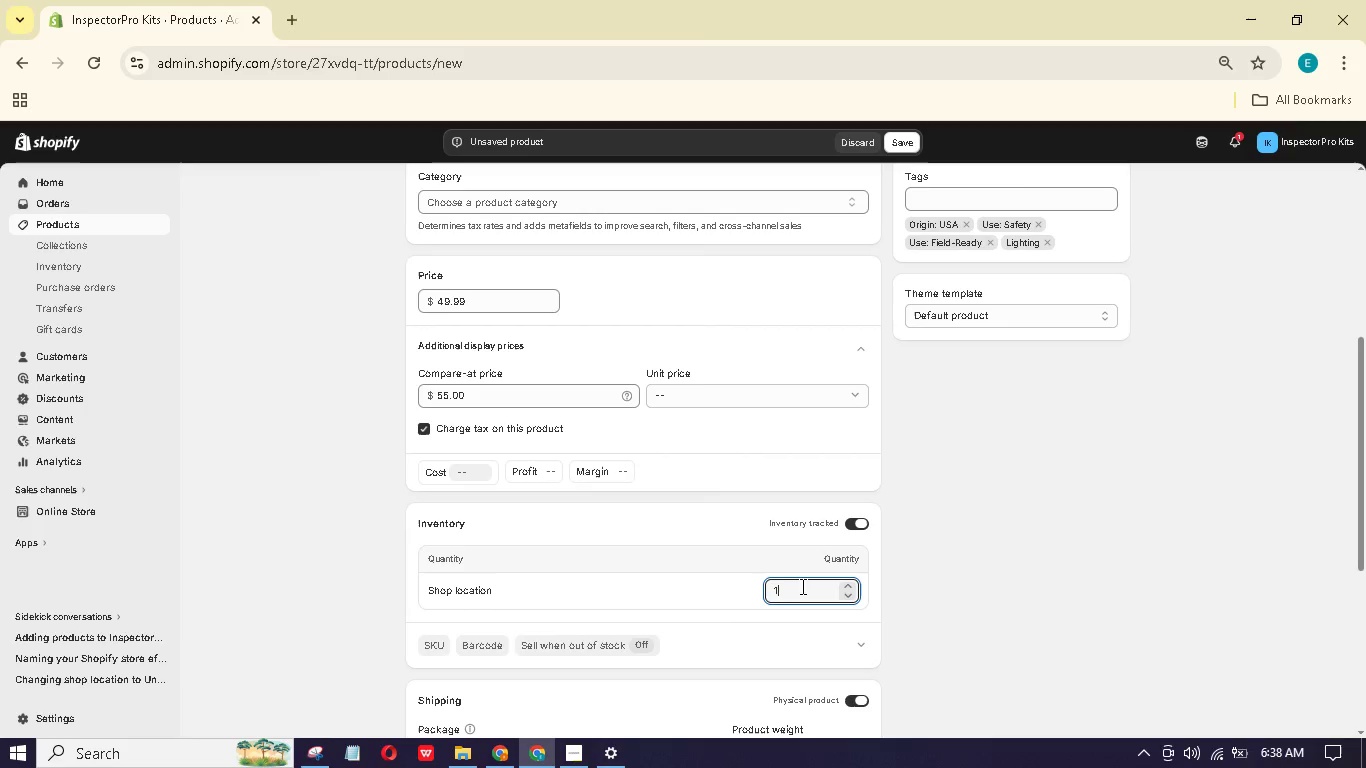 
key(Numpad0)
 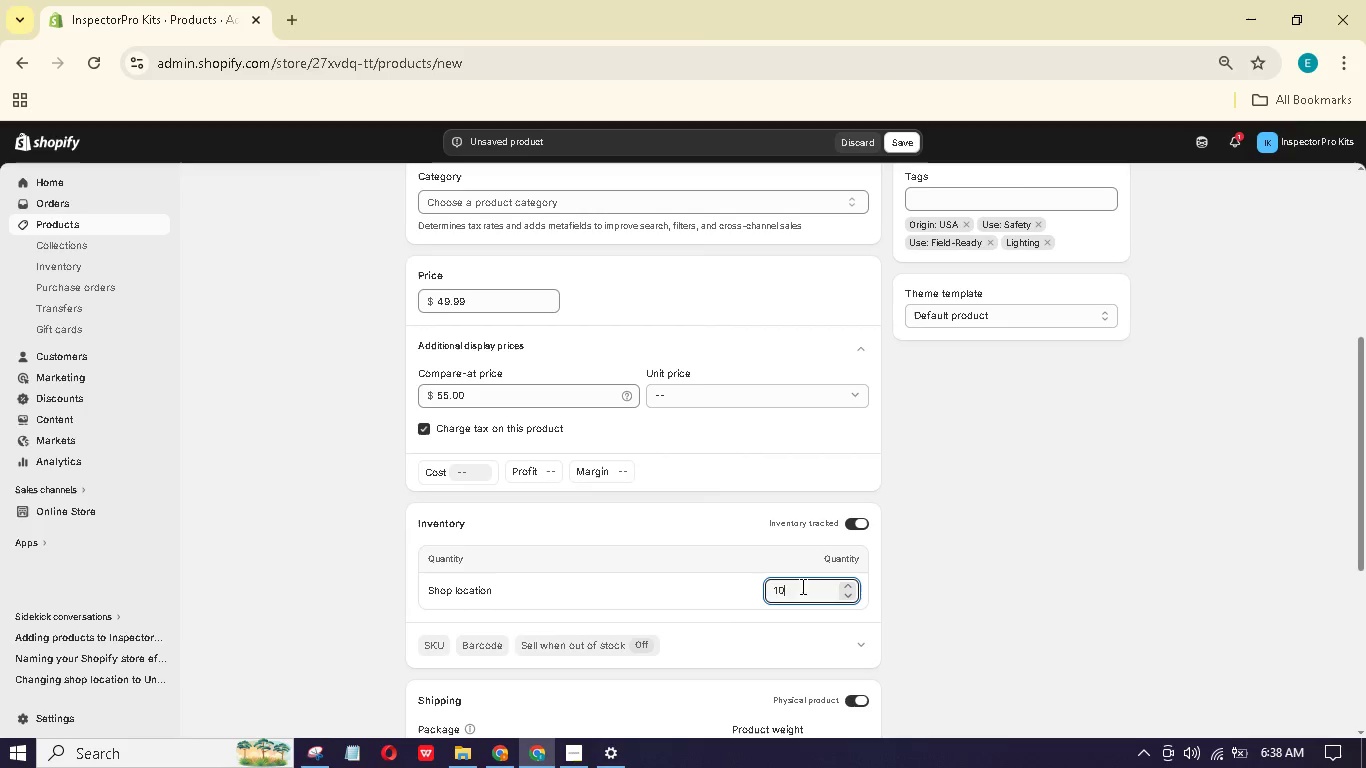 
key(Numpad0)
 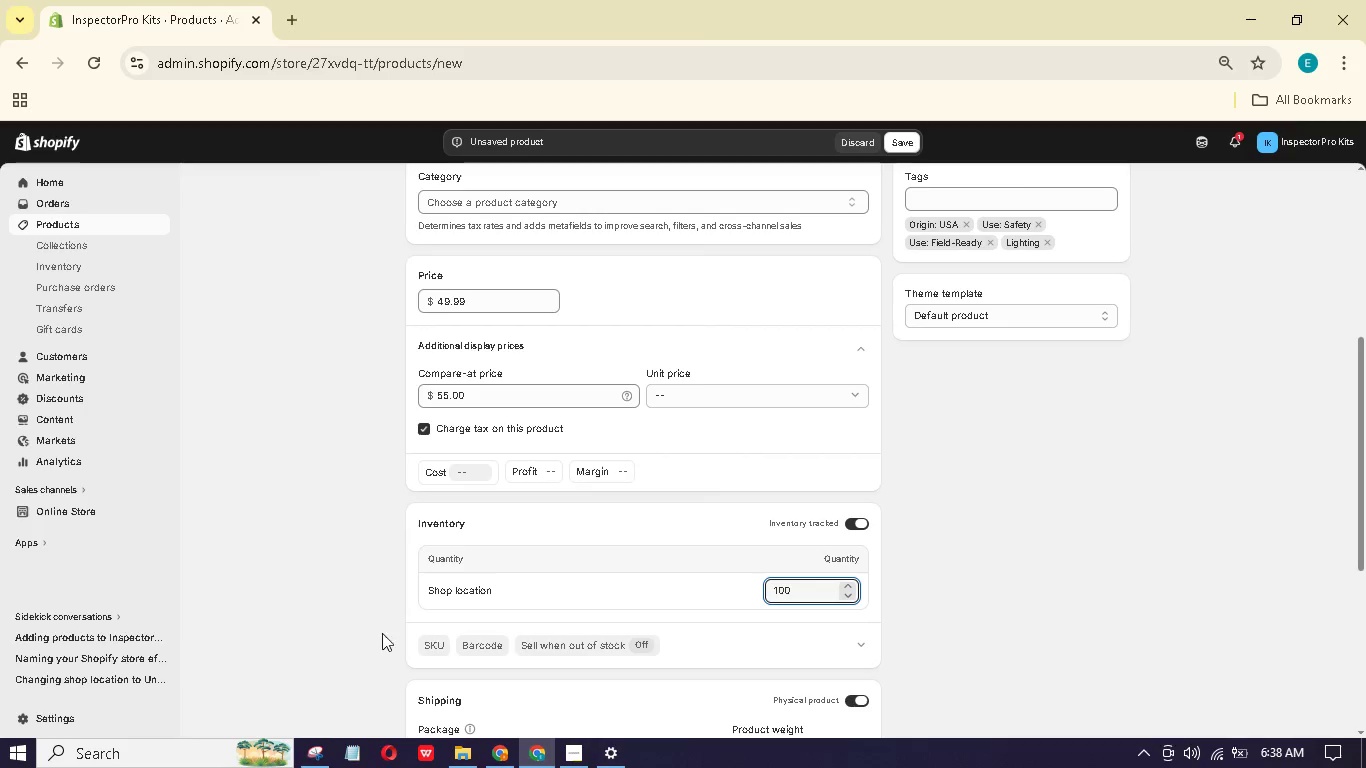 
left_click([445, 649])
 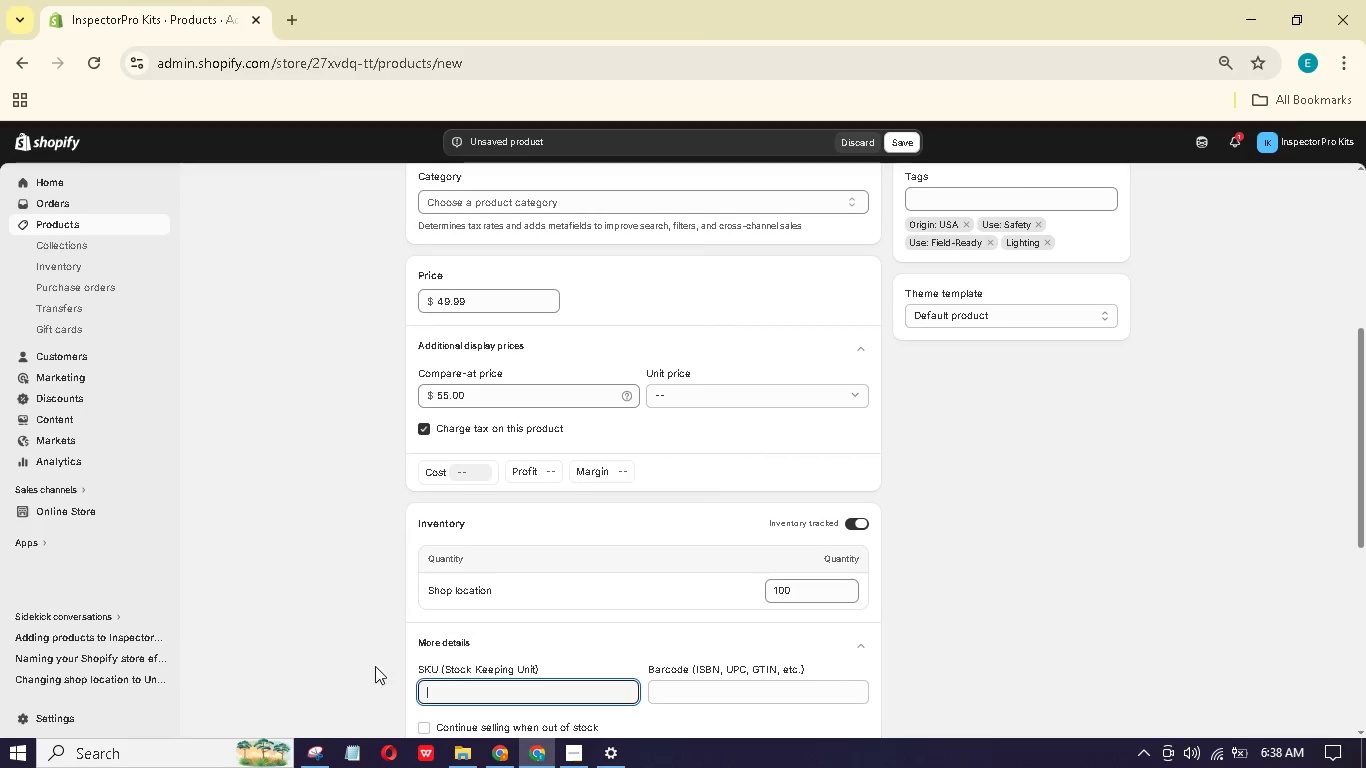 
hold_key(key=I, duration=0.31)
 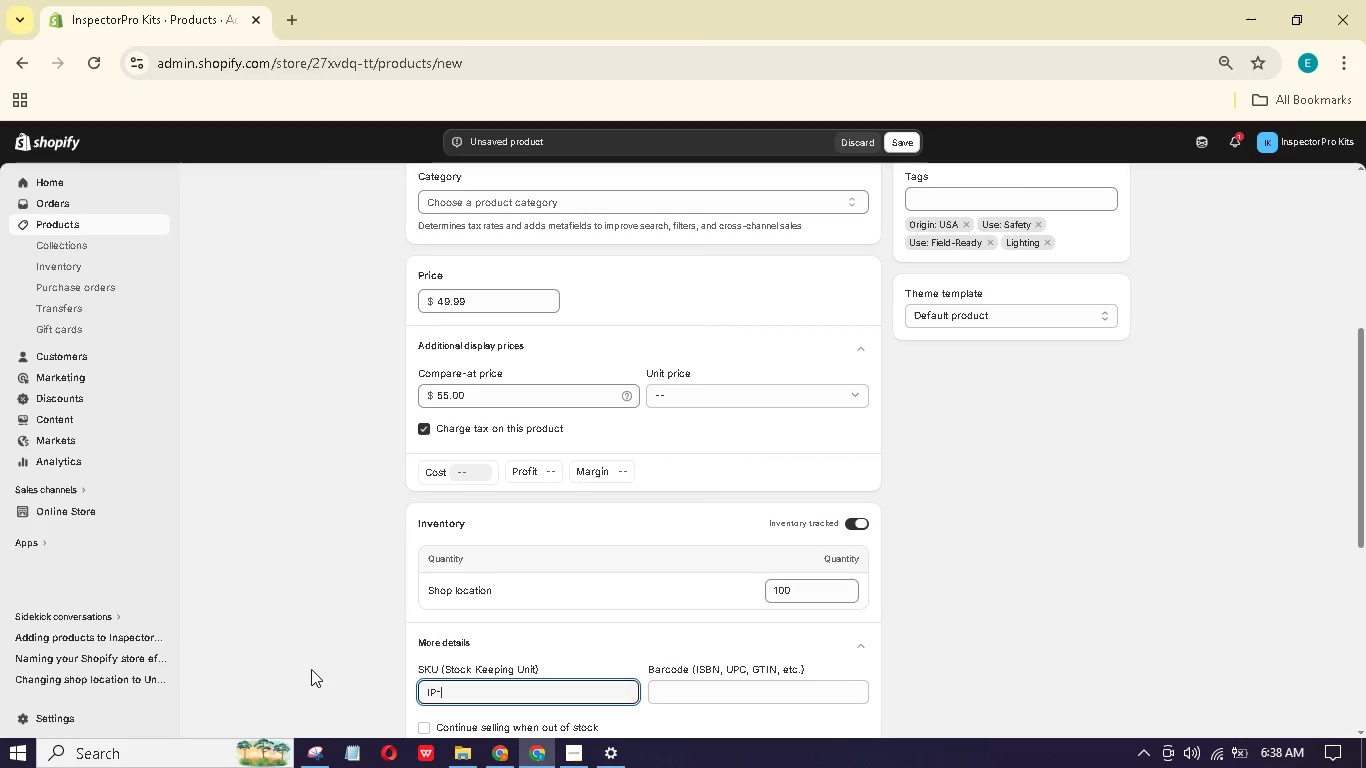 
type(P-LT-01)
 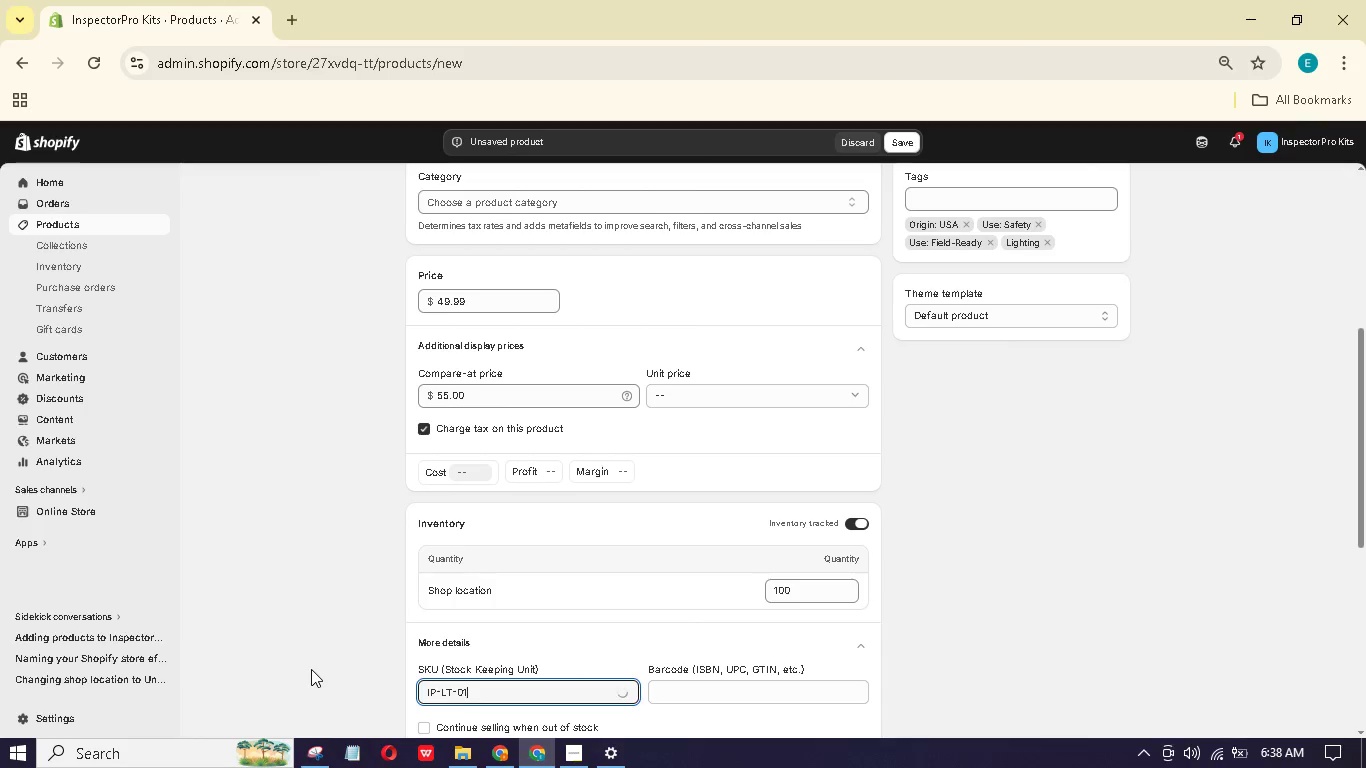 
scroll: coordinate [534, 501], scroll_direction: down, amount: 4.0
 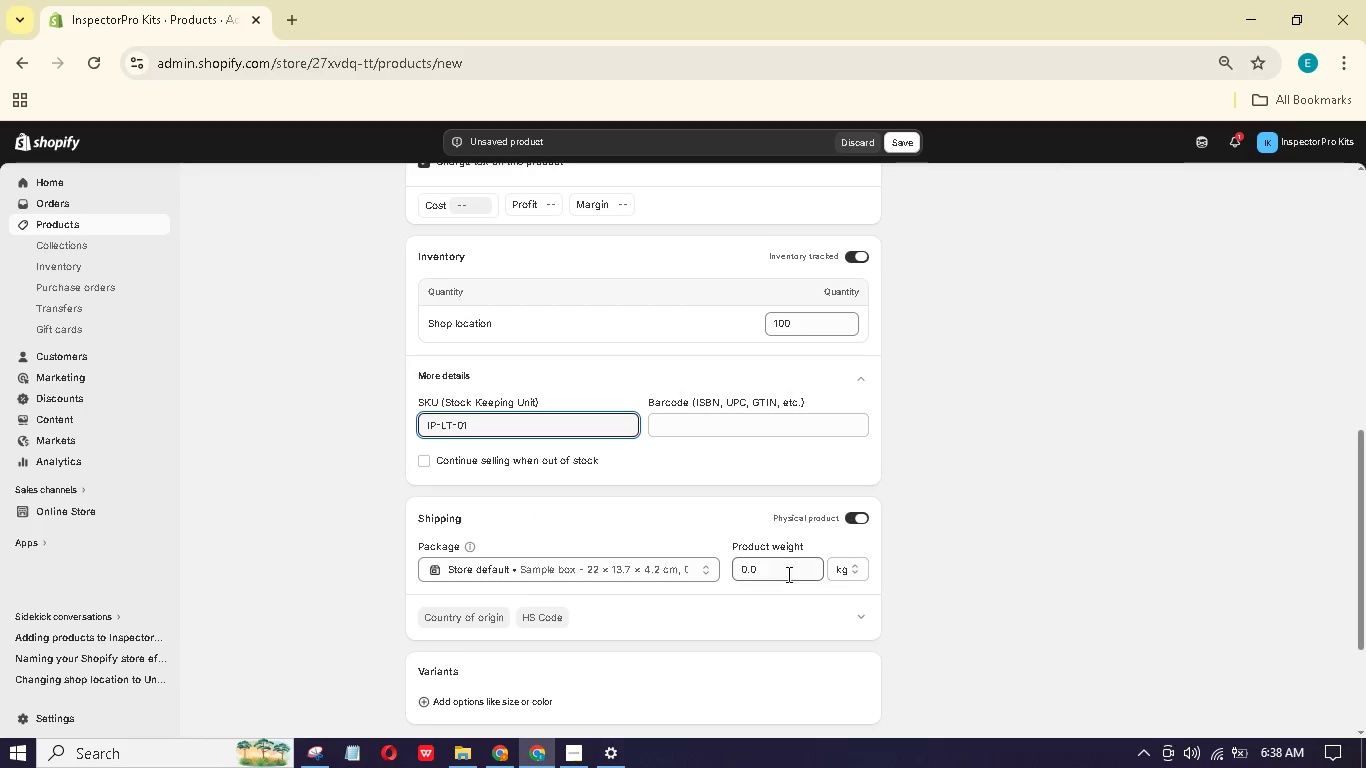 
left_click_drag(start_coordinate=[787, 574], to_coordinate=[693, 547])
 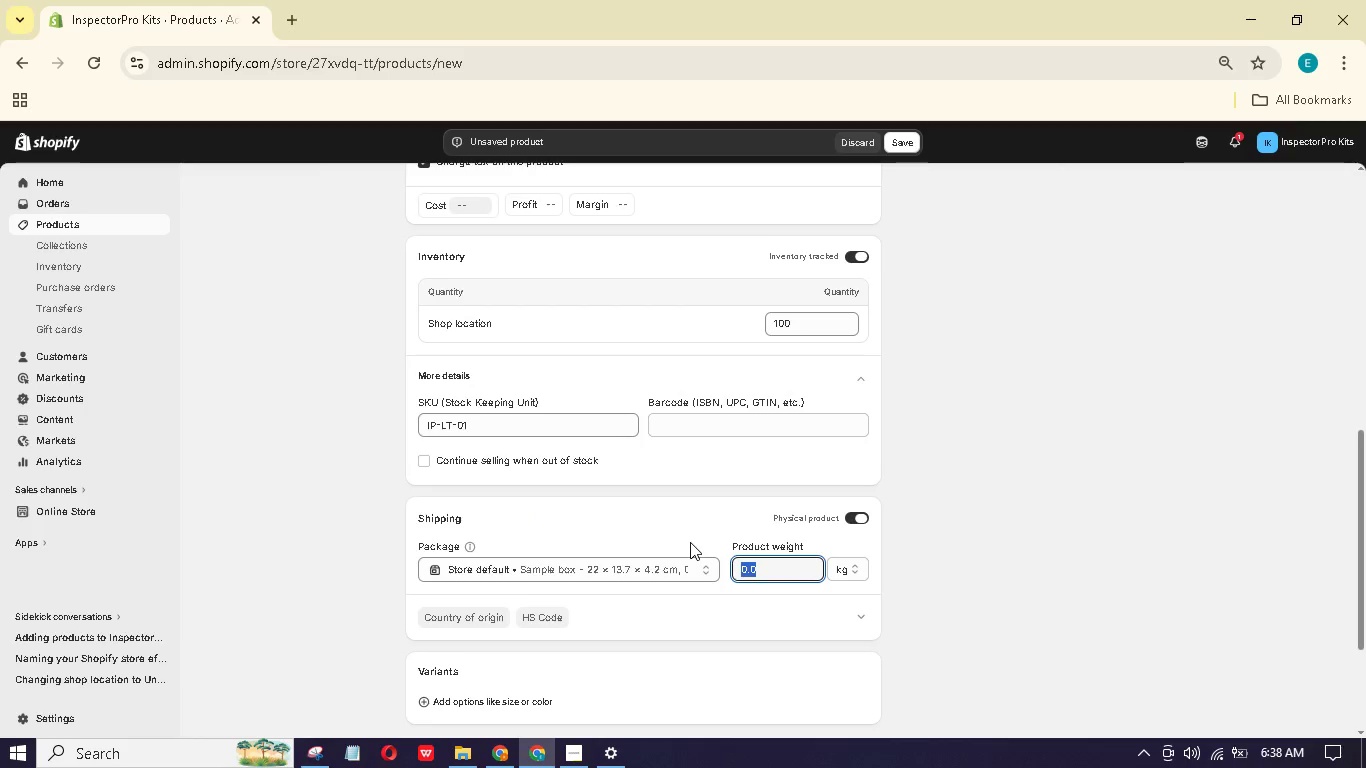 
key(Numpad0)
 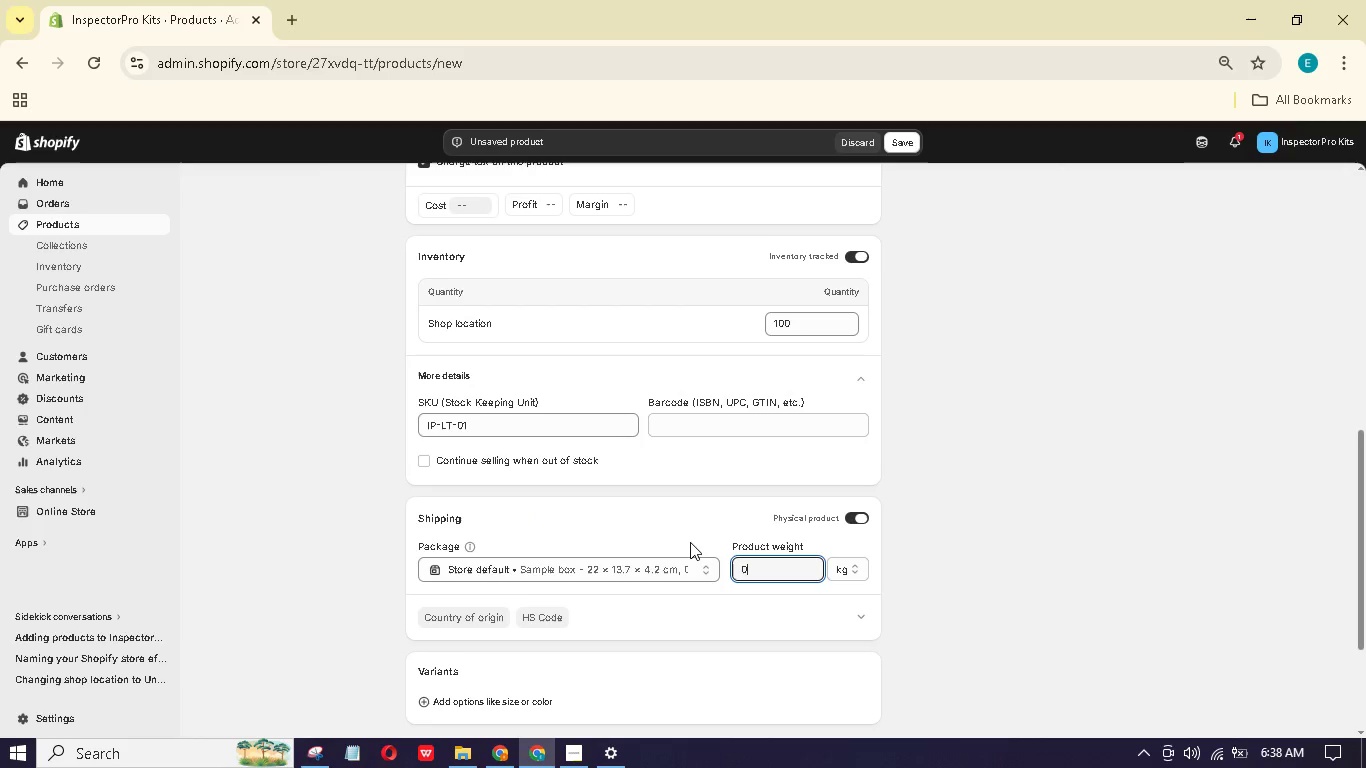 
key(NumpadDecimal)
 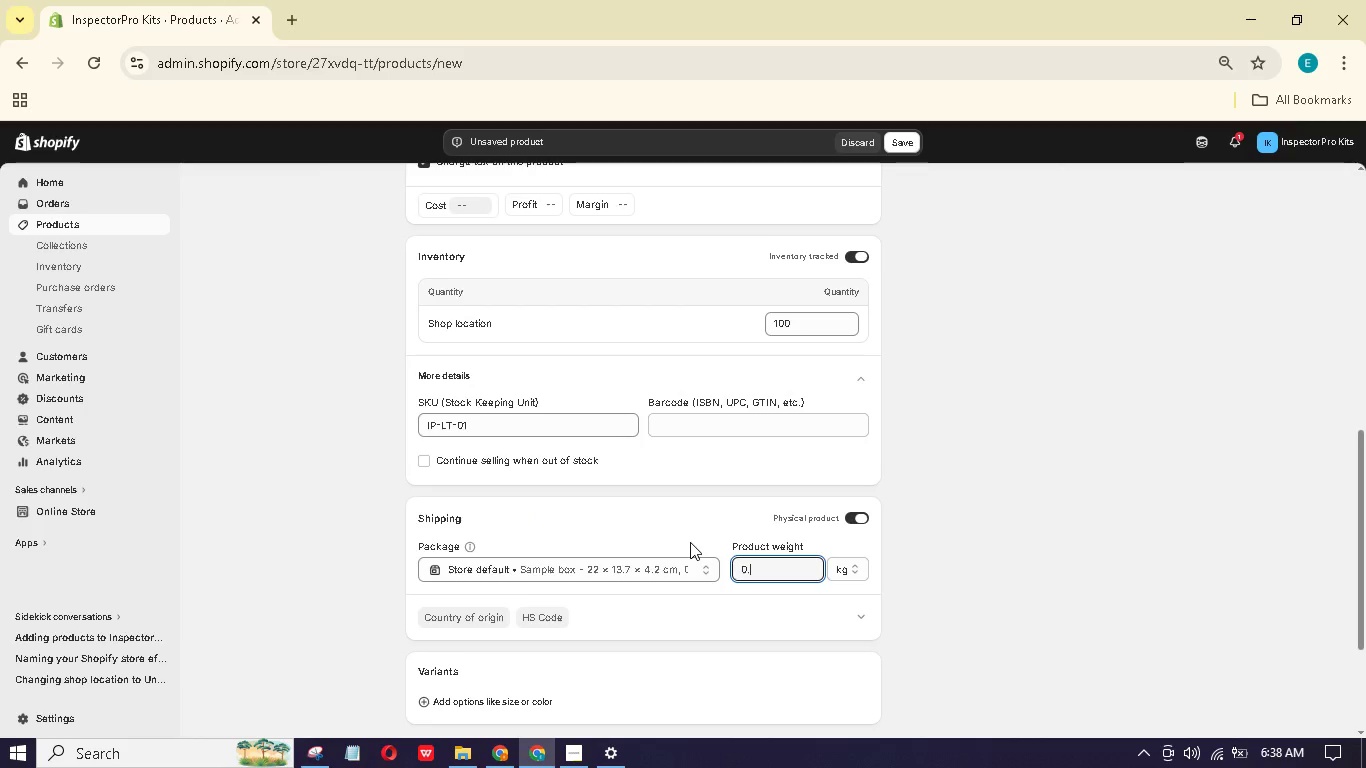 
key(Numpad5)
 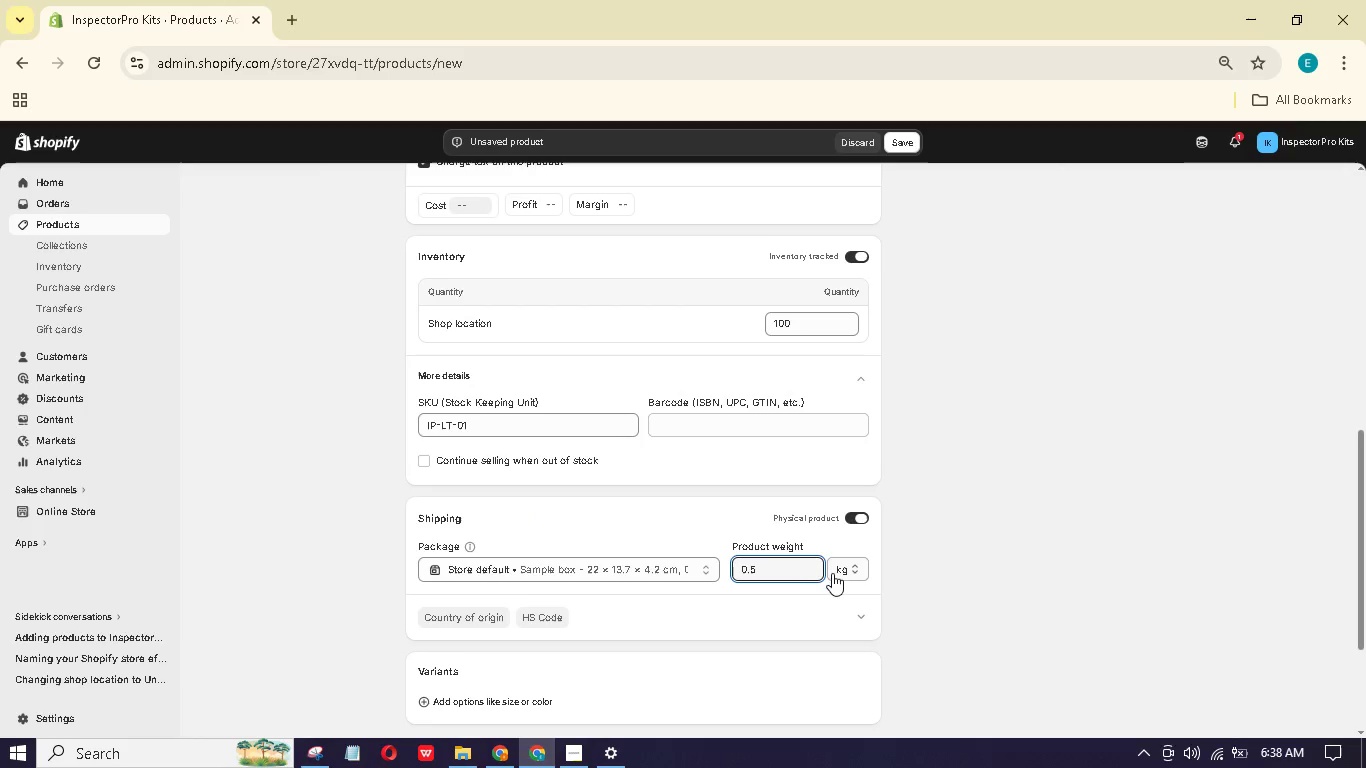 
left_click([842, 574])
 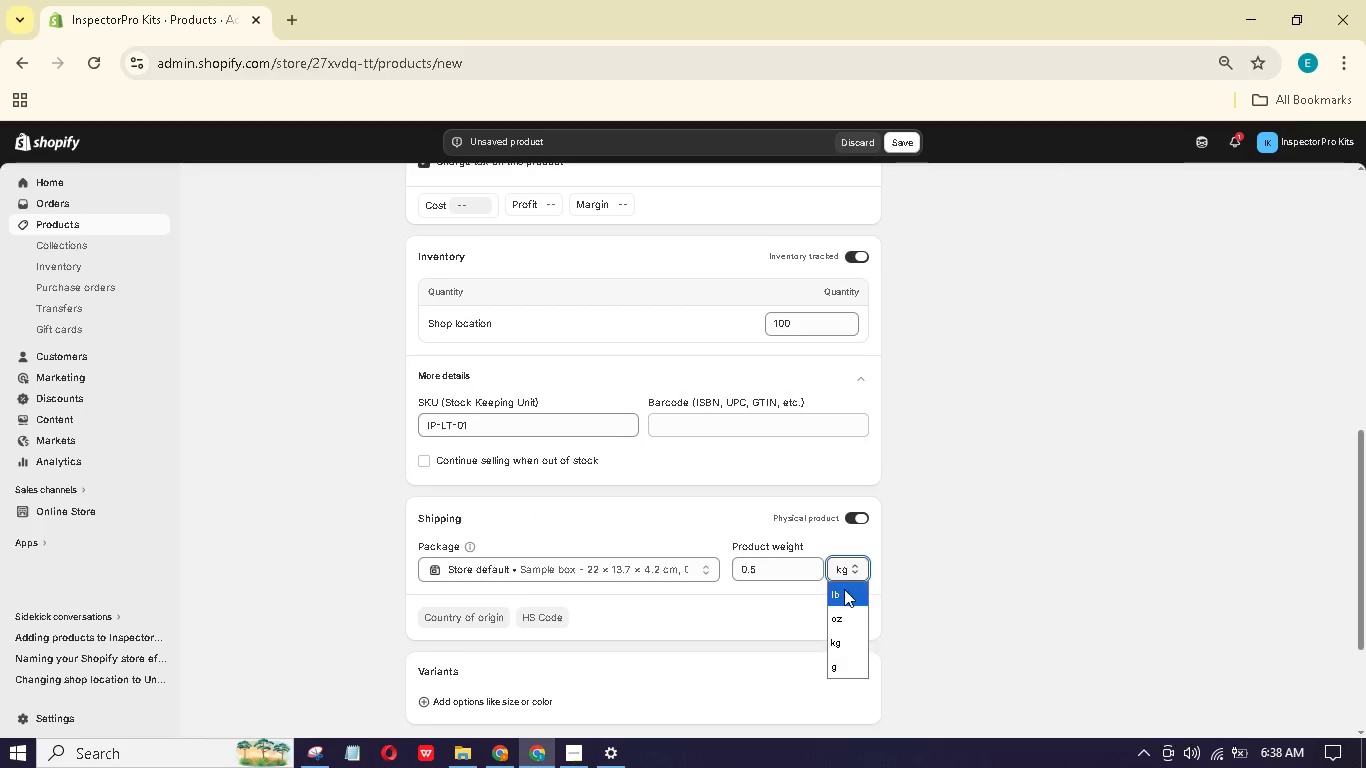 
left_click([844, 589])
 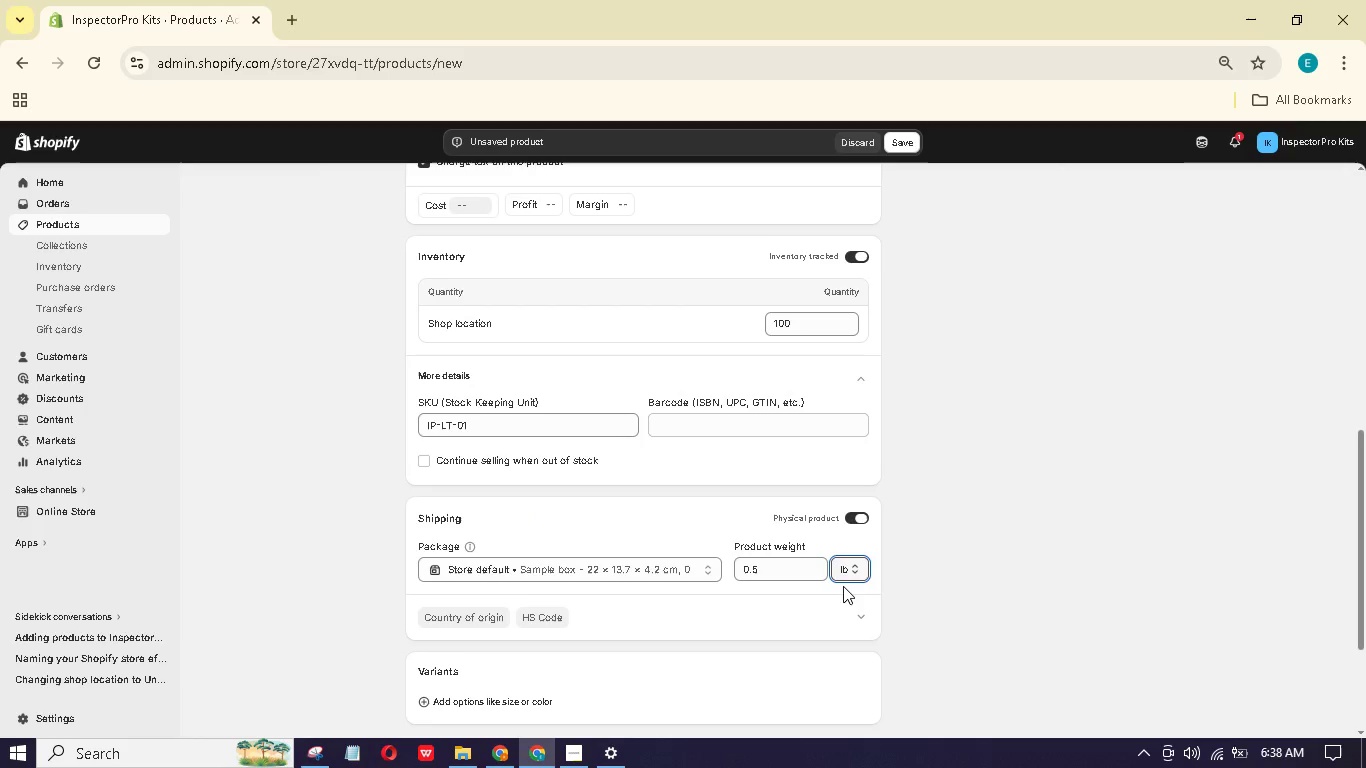 
scroll: coordinate [843, 586], scroll_direction: down, amount: 3.0
 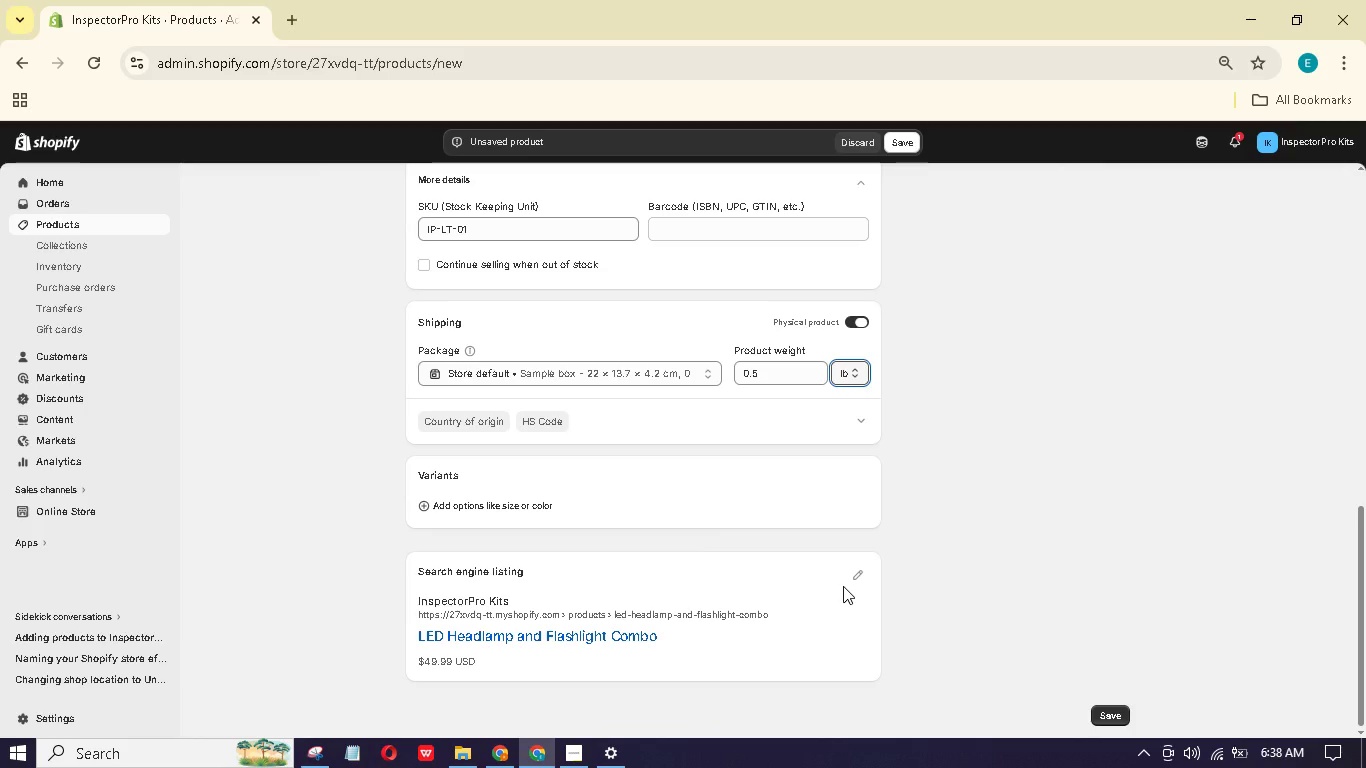 
scroll: coordinate [842, 585], scroll_direction: up, amount: 8.0
 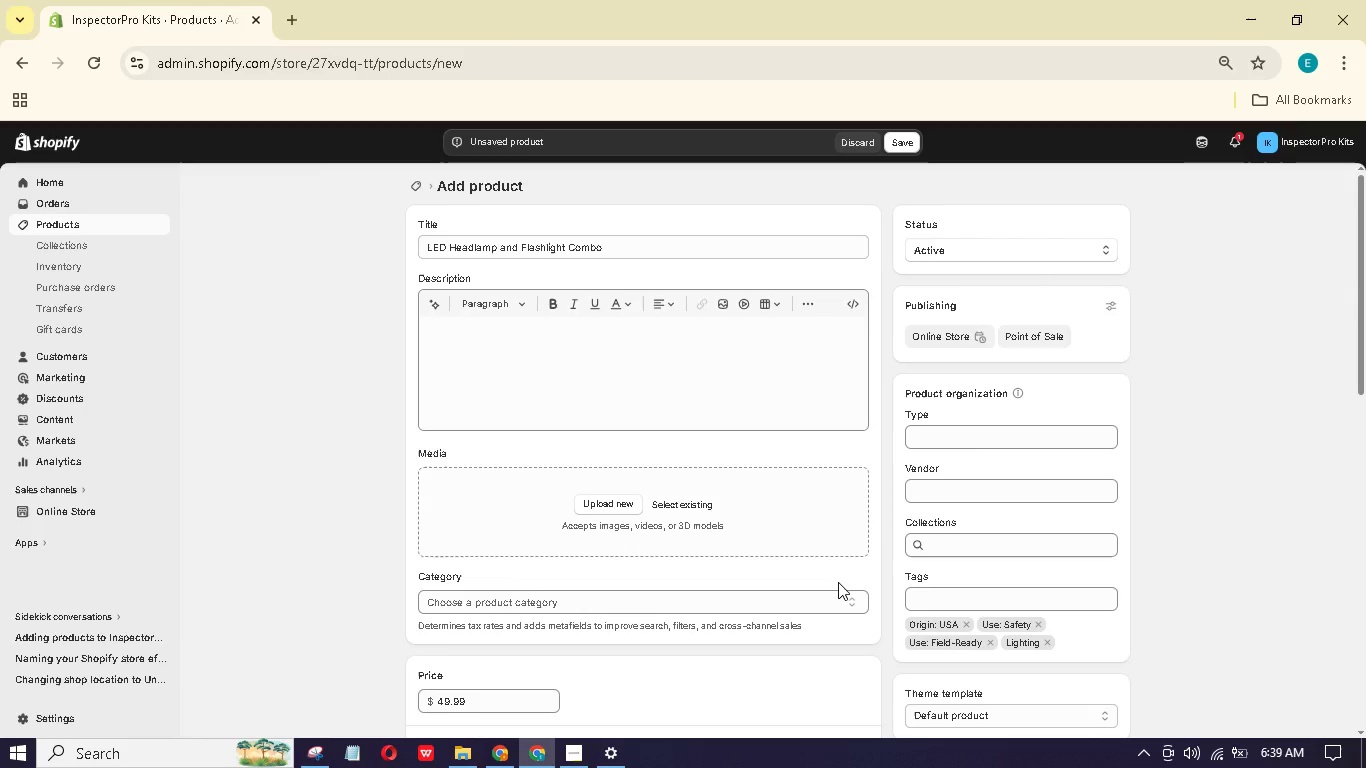 
wait(6.58)
 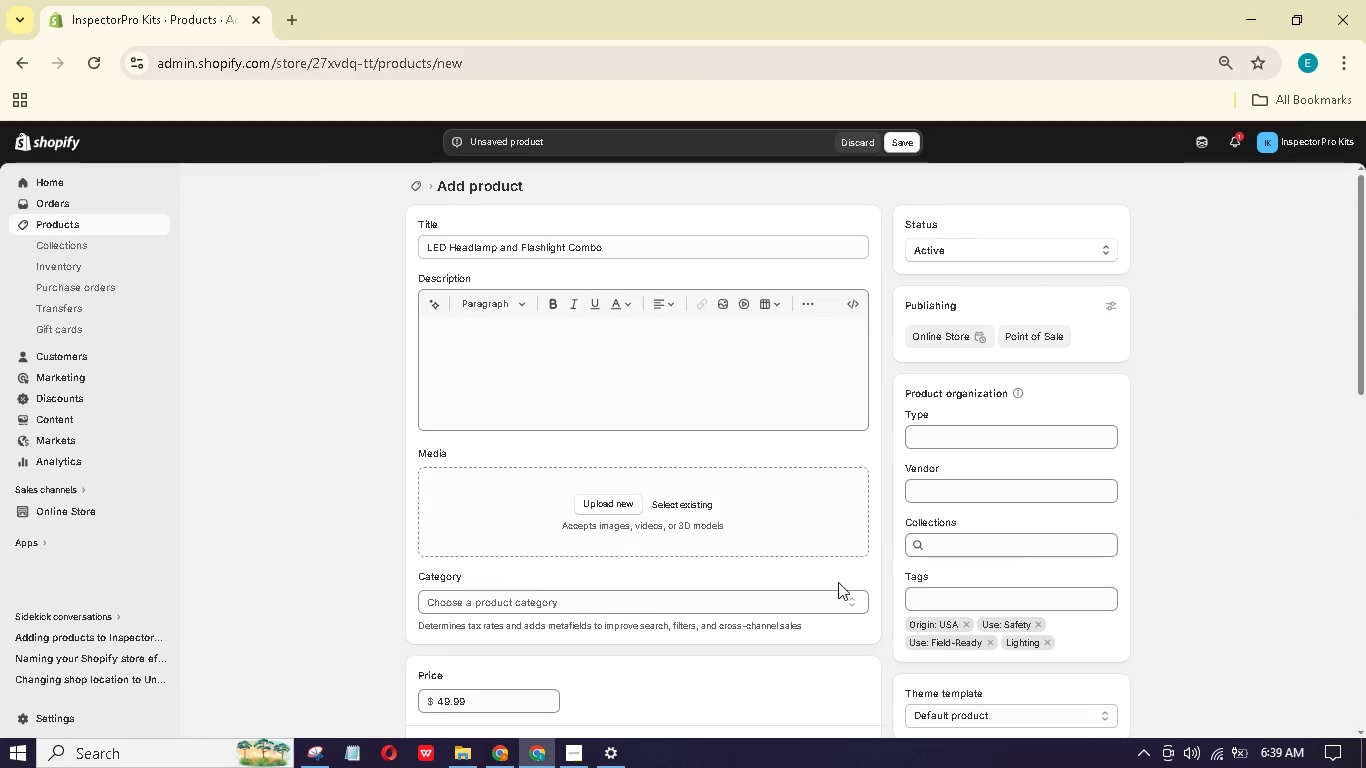 
left_click([598, 364])
 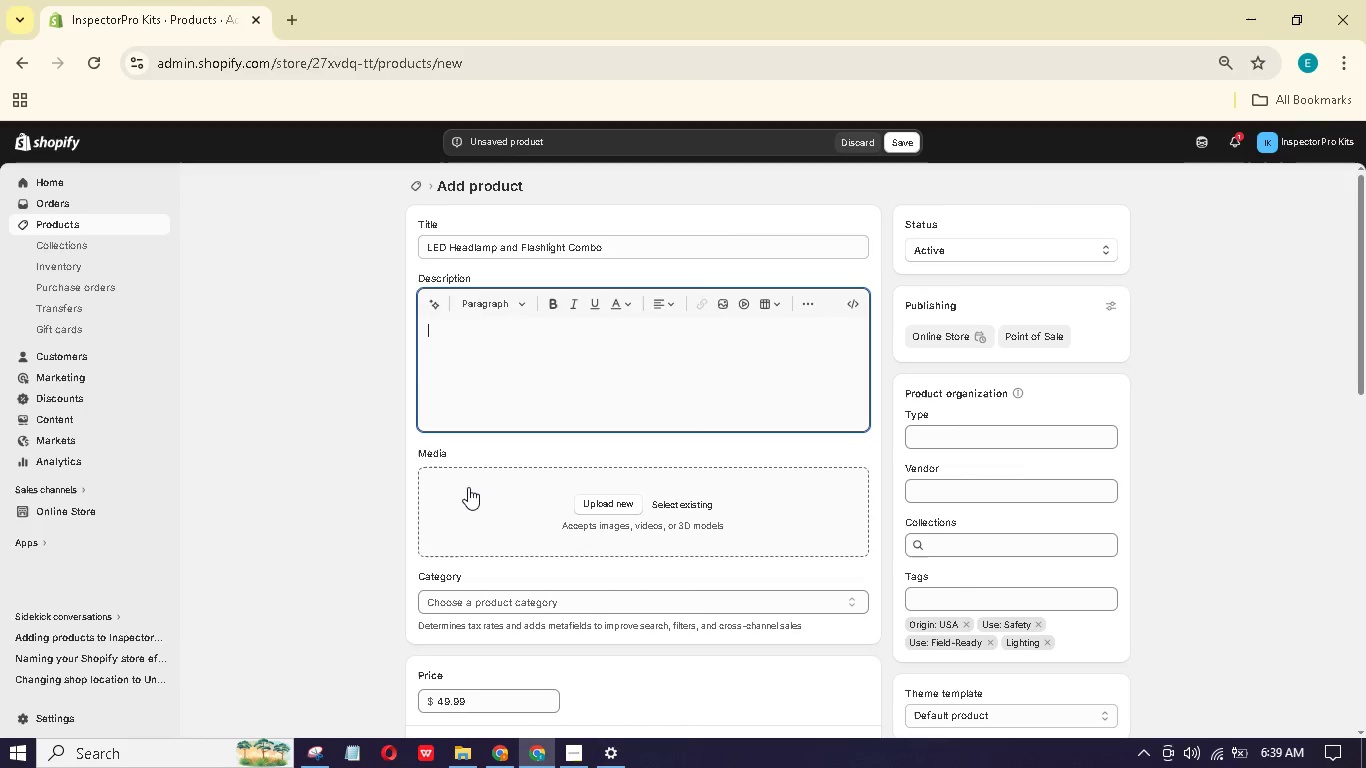 
wait(18.05)
 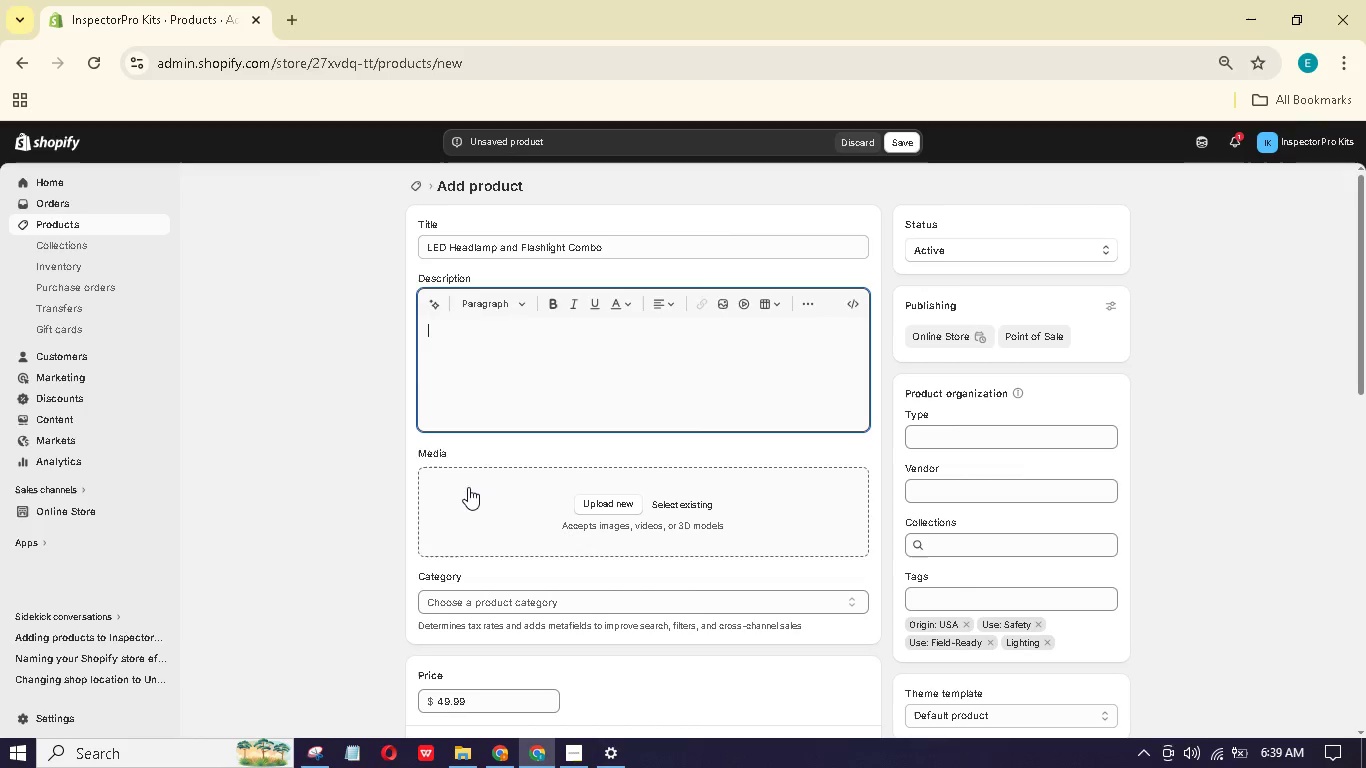 
left_click([555, 363])
 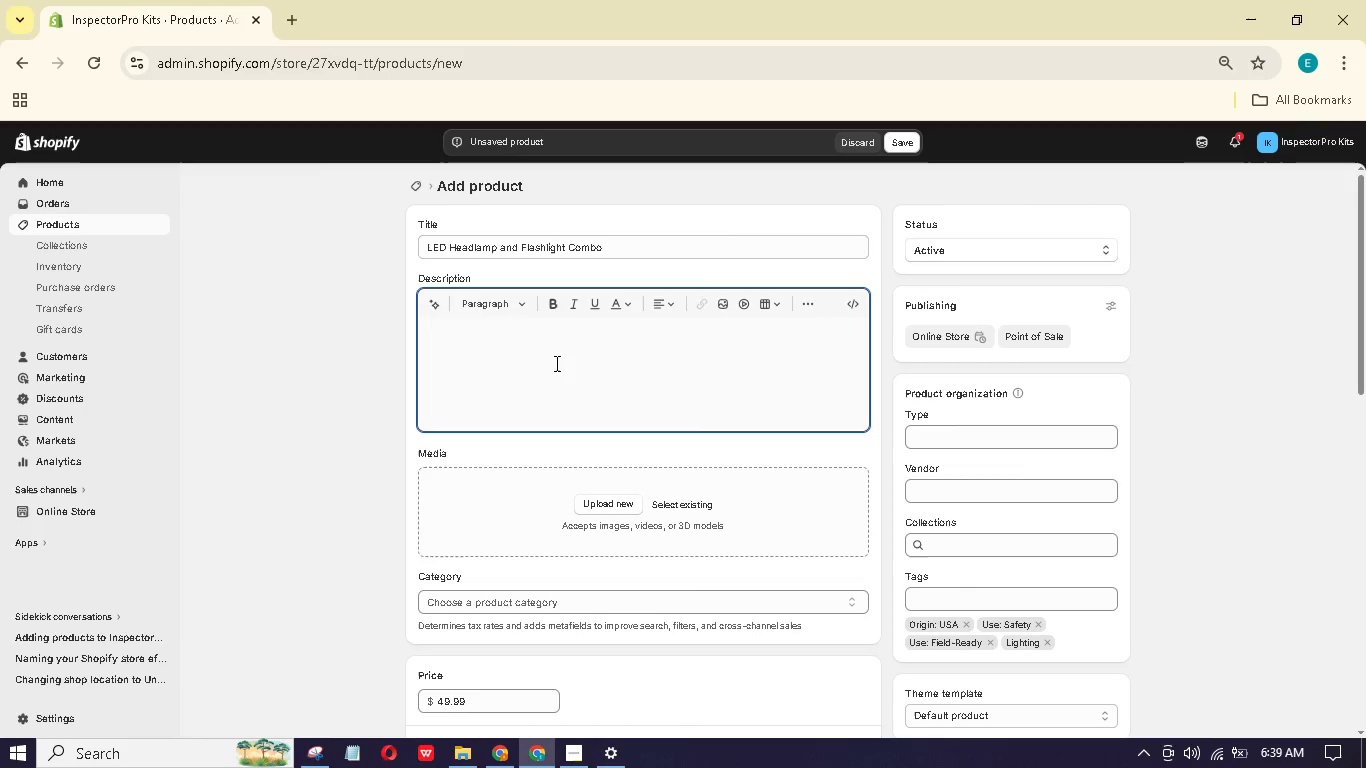 
type(See Clerly in Drk Attis nd Crwlspaes)
 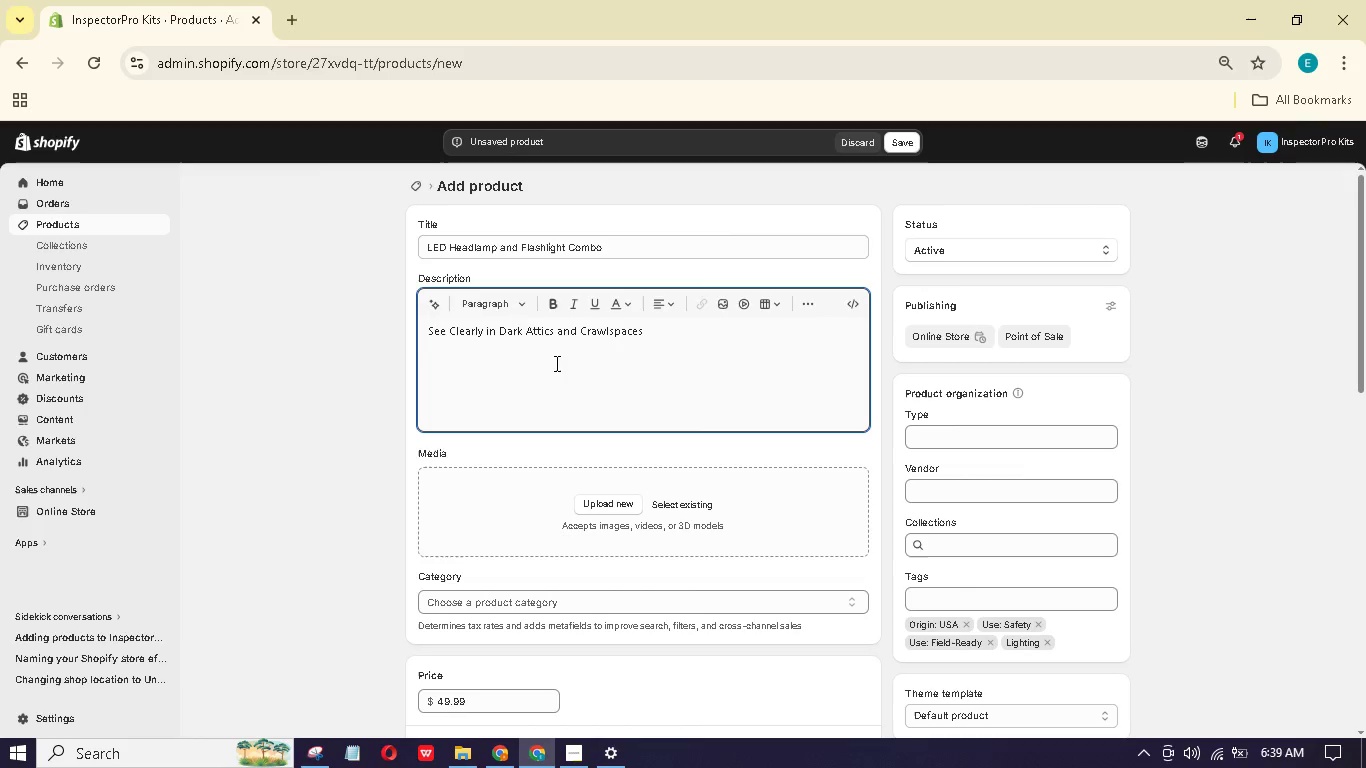 
key(Enter)
 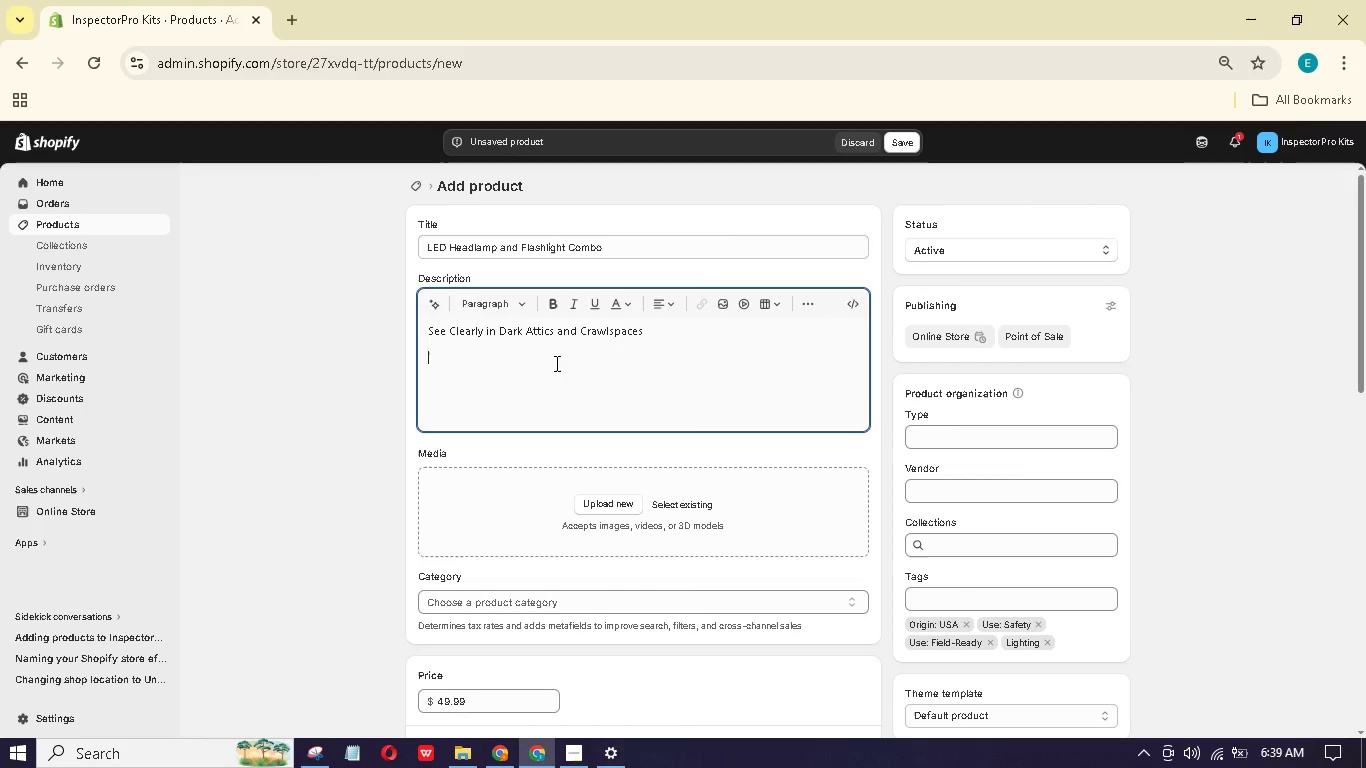 
type(Good lighting is your mo ued tool. This combo gibes ou a 1000-lumen rehareable flshlight or genrl ue and a hands-free headamp for tight spaces. Nevr miss a defect becaue of poor visibiliy again)
 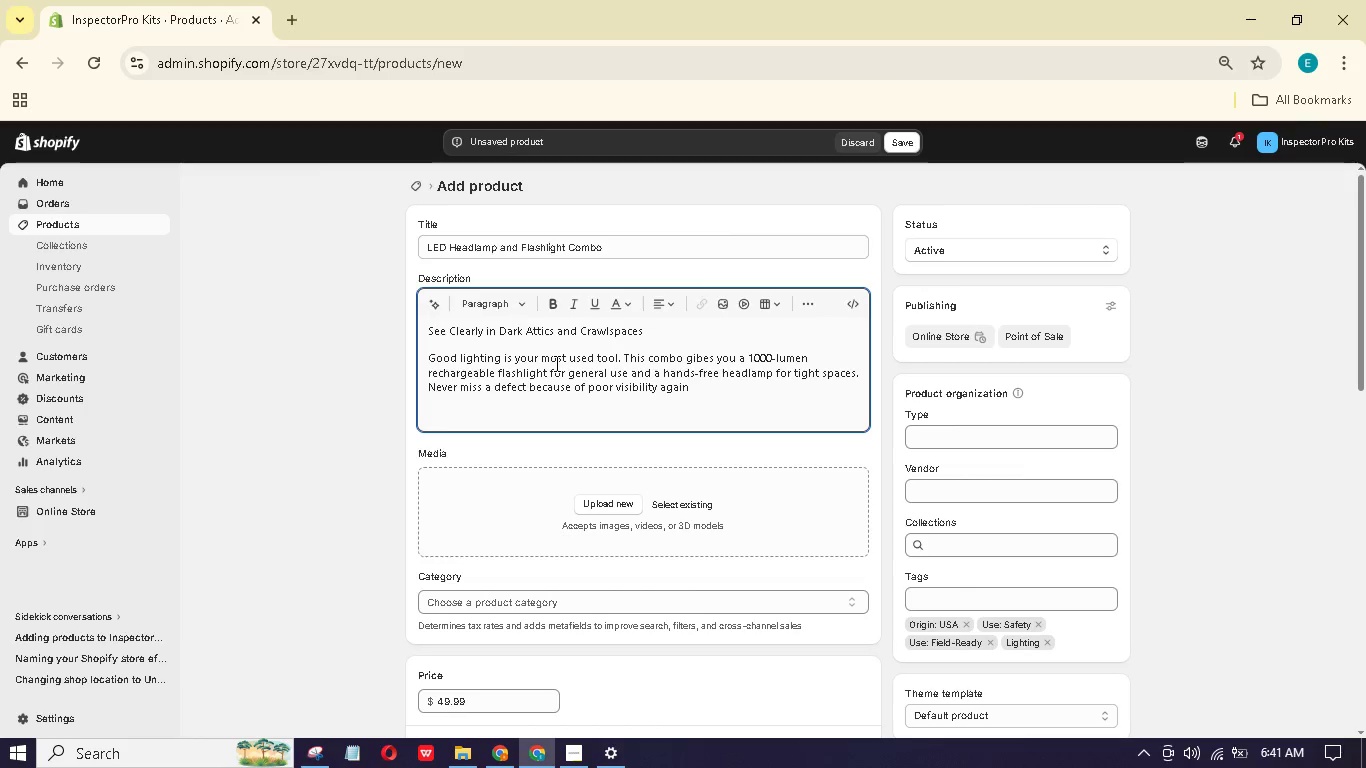 
hold_key(key=Period, duration=0.39)
 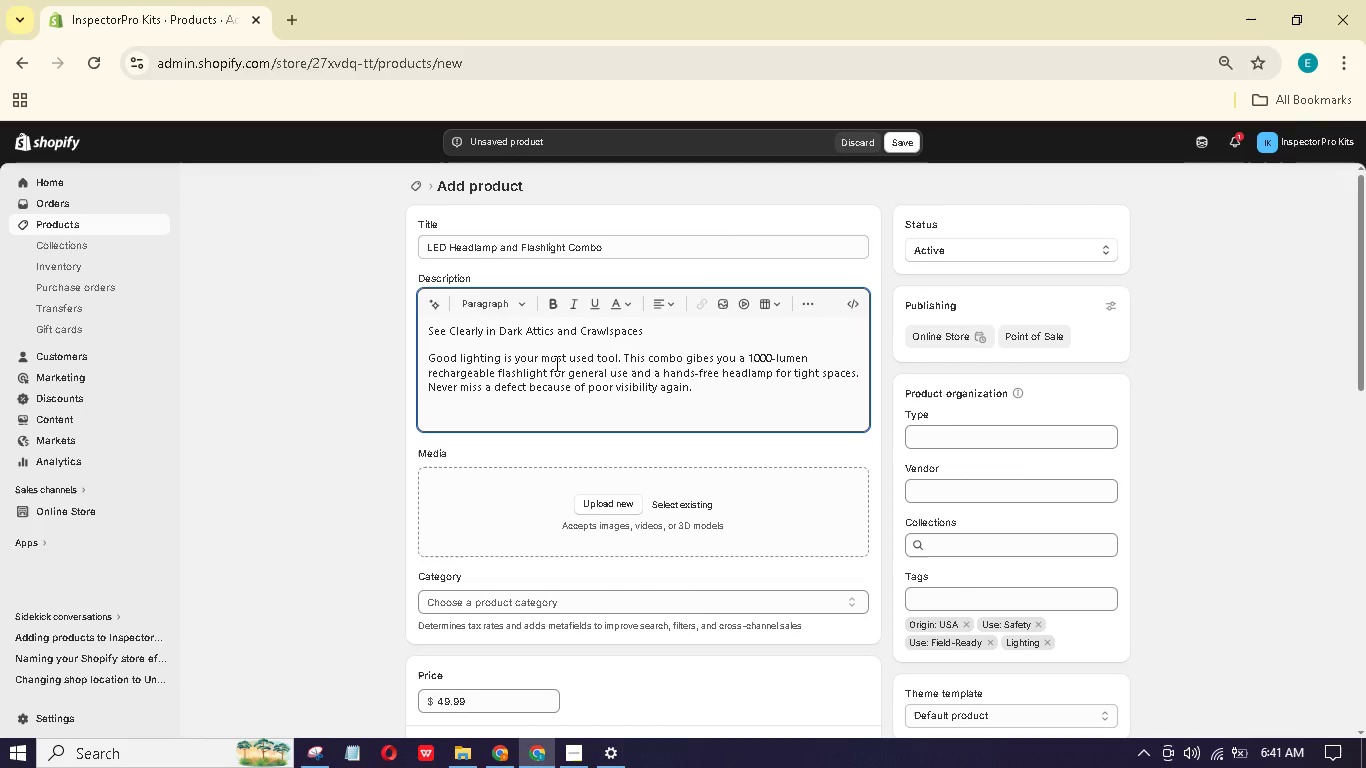 
key(Enter)
 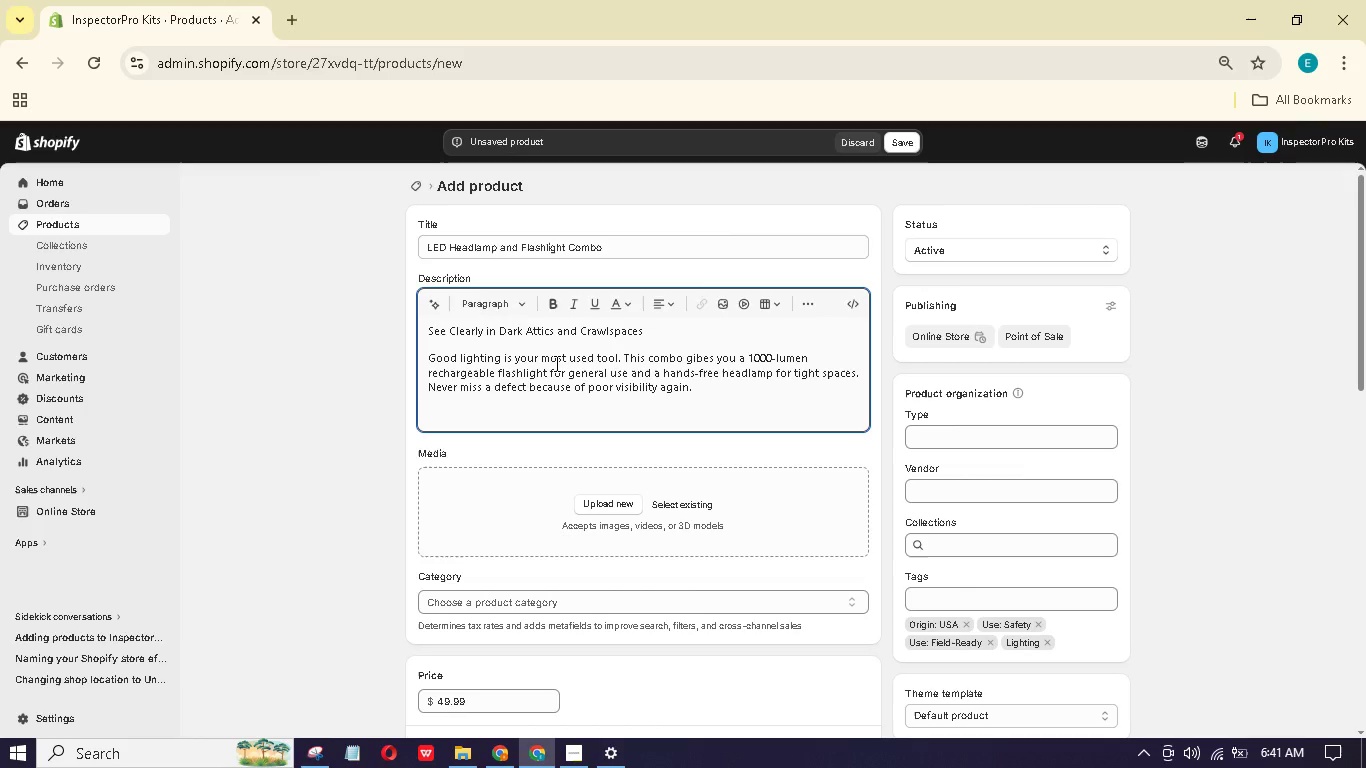 
type(Hands)
 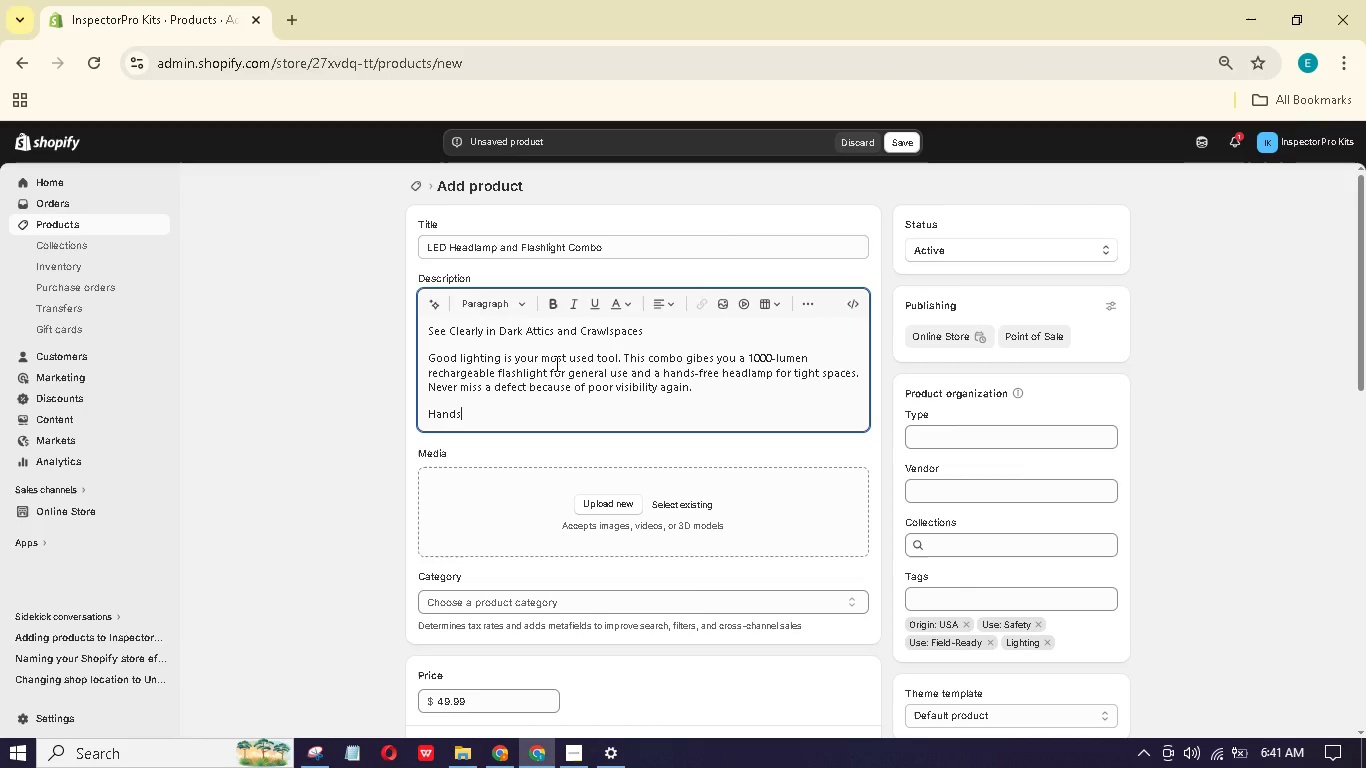 
type(-free LED headlamp - )
 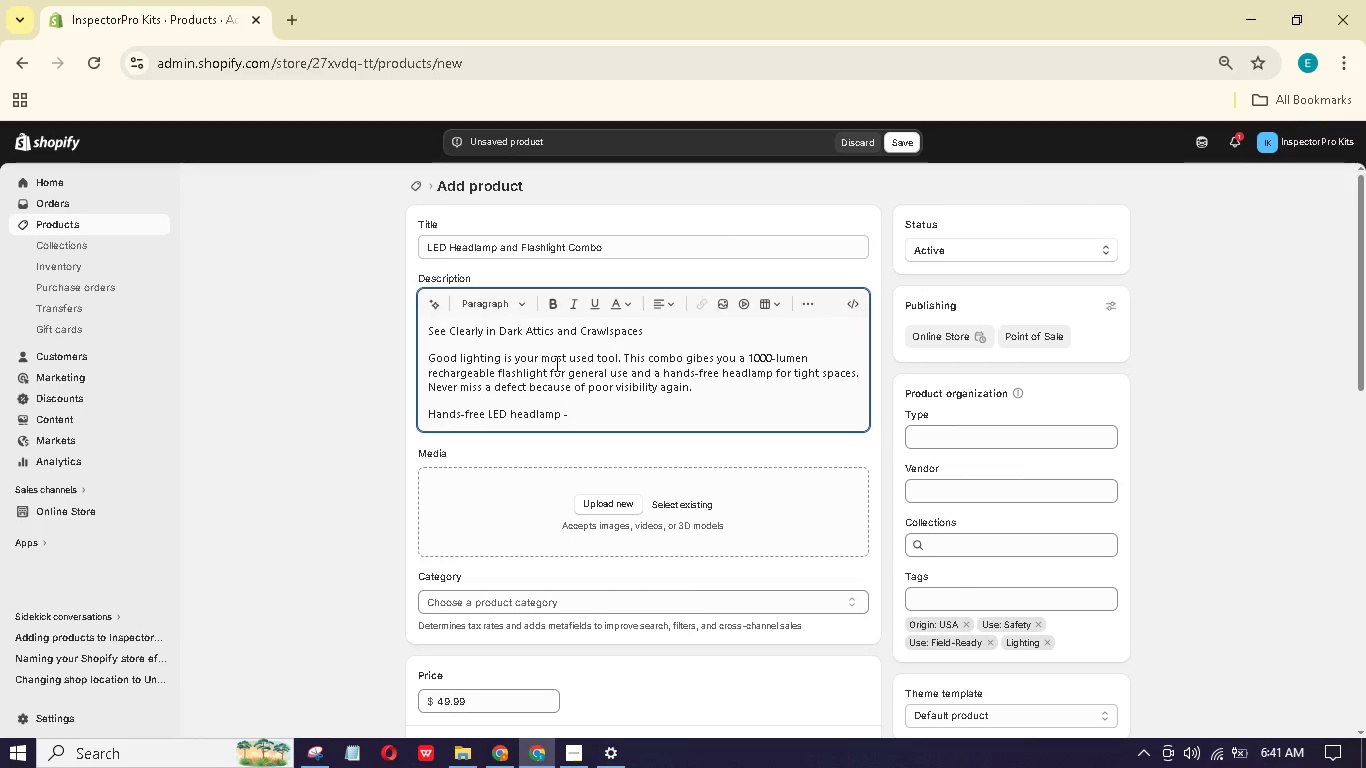 
wait(5.02)
 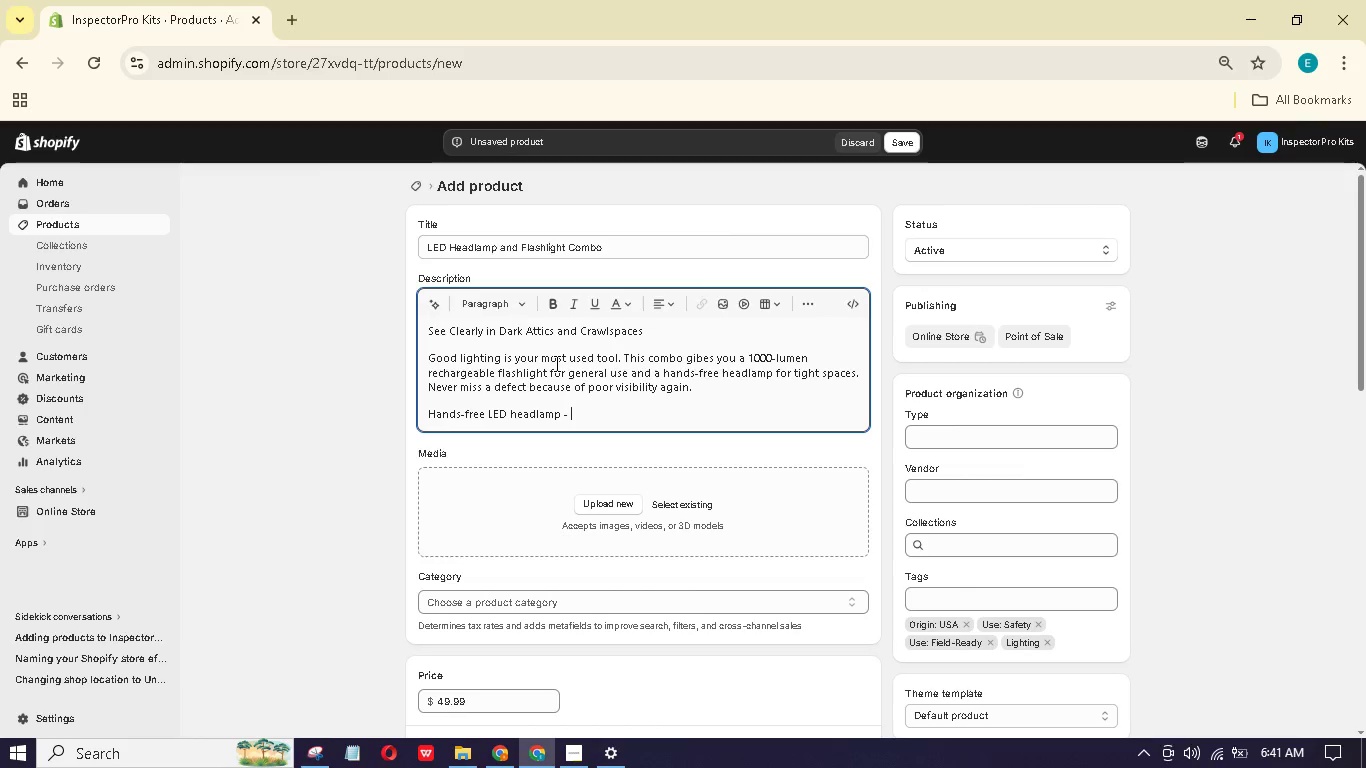 
key(Backspace)
key(Backspace)
key(Backspace)
key(Backspace)
key(Backspace)
key(Backspace)
key(Backspace)
key(Backspace)
key(Backspace)
key(Backspace)
key(Backspace)
key(Backspace)
key(Backspace)
key(Backspace)
key(Backspace)
type(and High-Poe)
key(Backspace)
type(wer Lighting)
 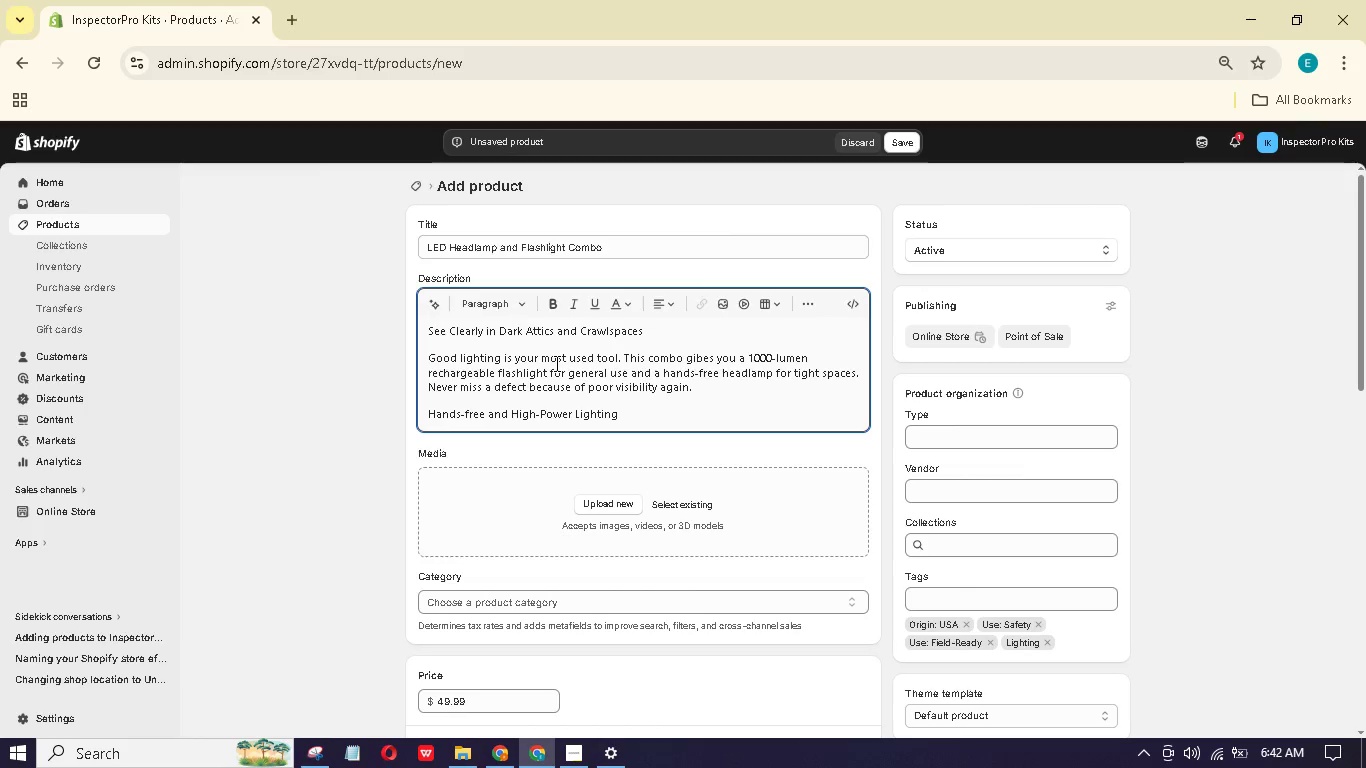 
key(Enter)
 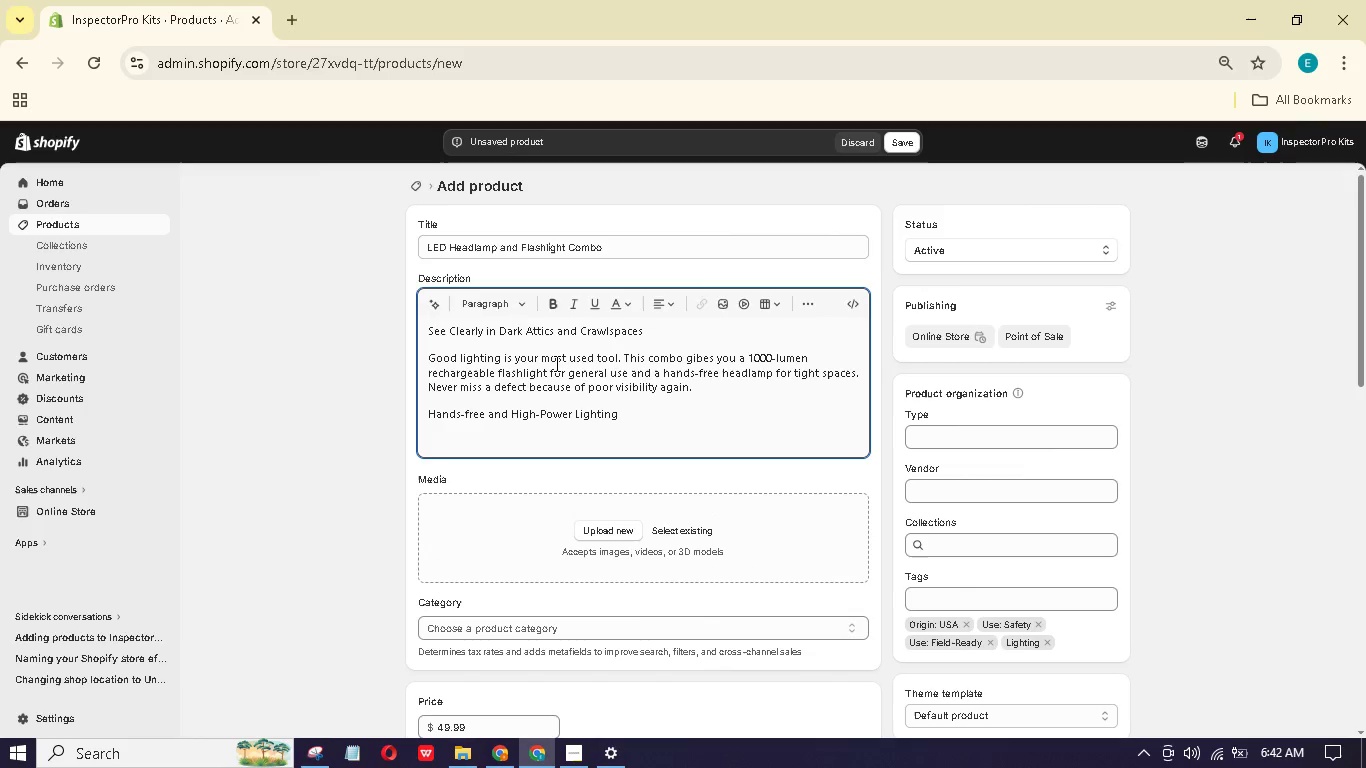 
type(1-)
key(Backspace)
type(000-lumen rechargale )
key(Backspace)
key(Backspace)
key(Backspace)
key(Backspace)
key(Backspace)
type(eable fls)
key(Backspace)
type(ashligh)
 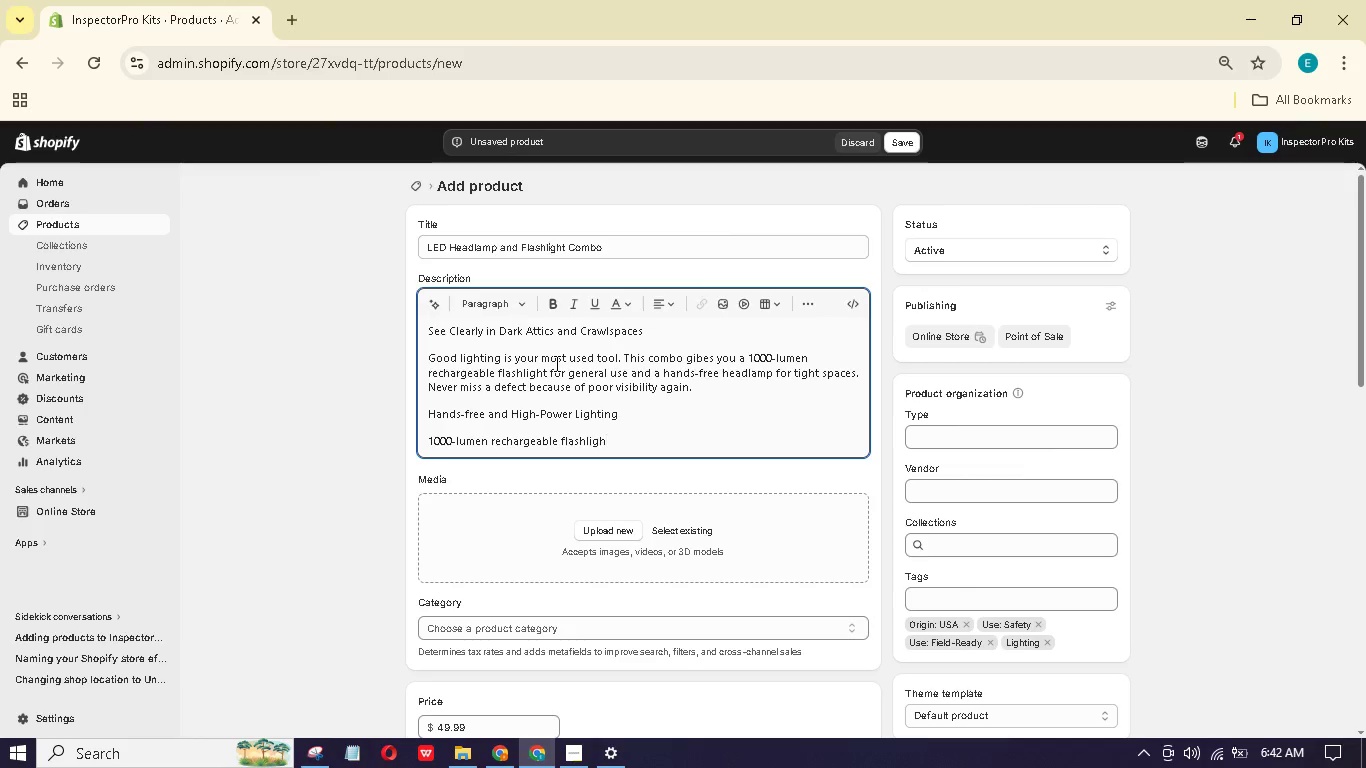 
type(t - l)
key(Backspace)
type(Light up entire attics and basements)
 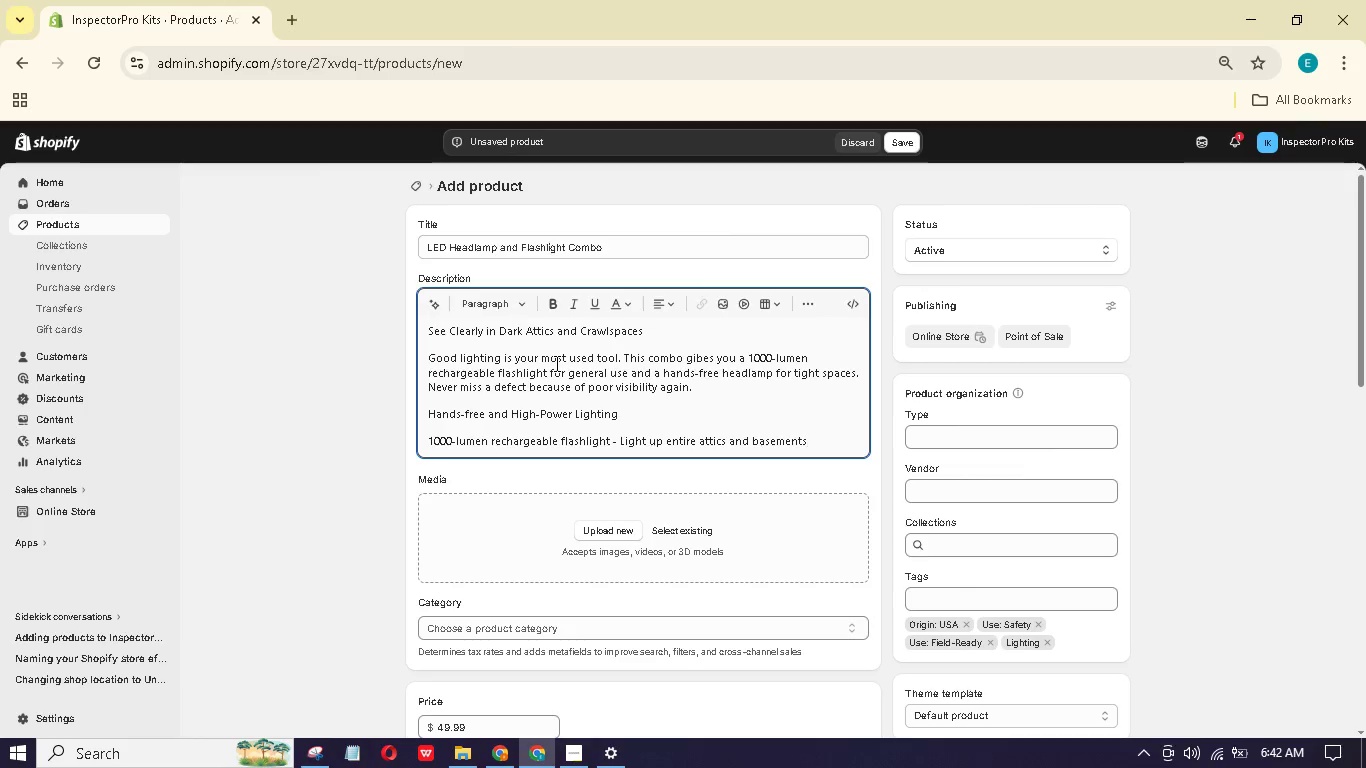 
key(Enter)
 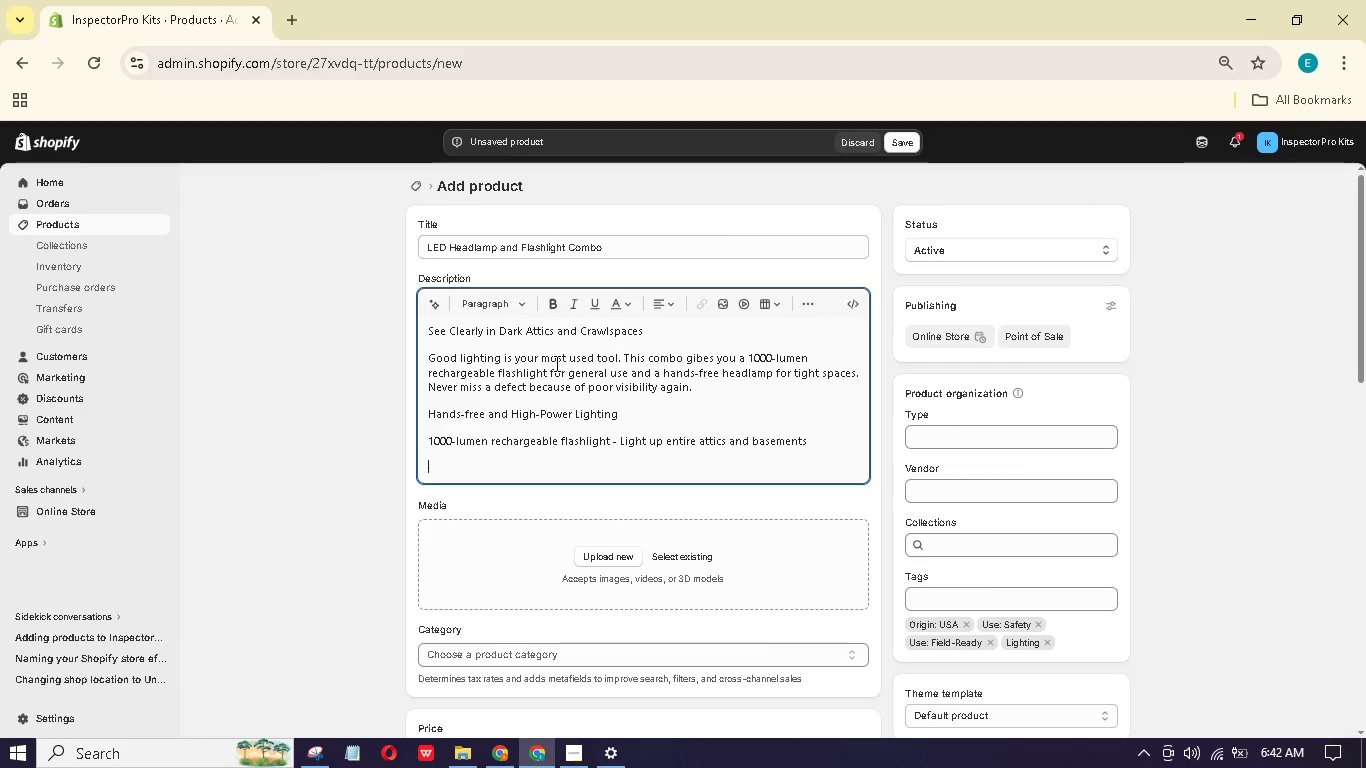 
type(Hands-free LED headlap - keeps your hands available in tight crawlspaces)
 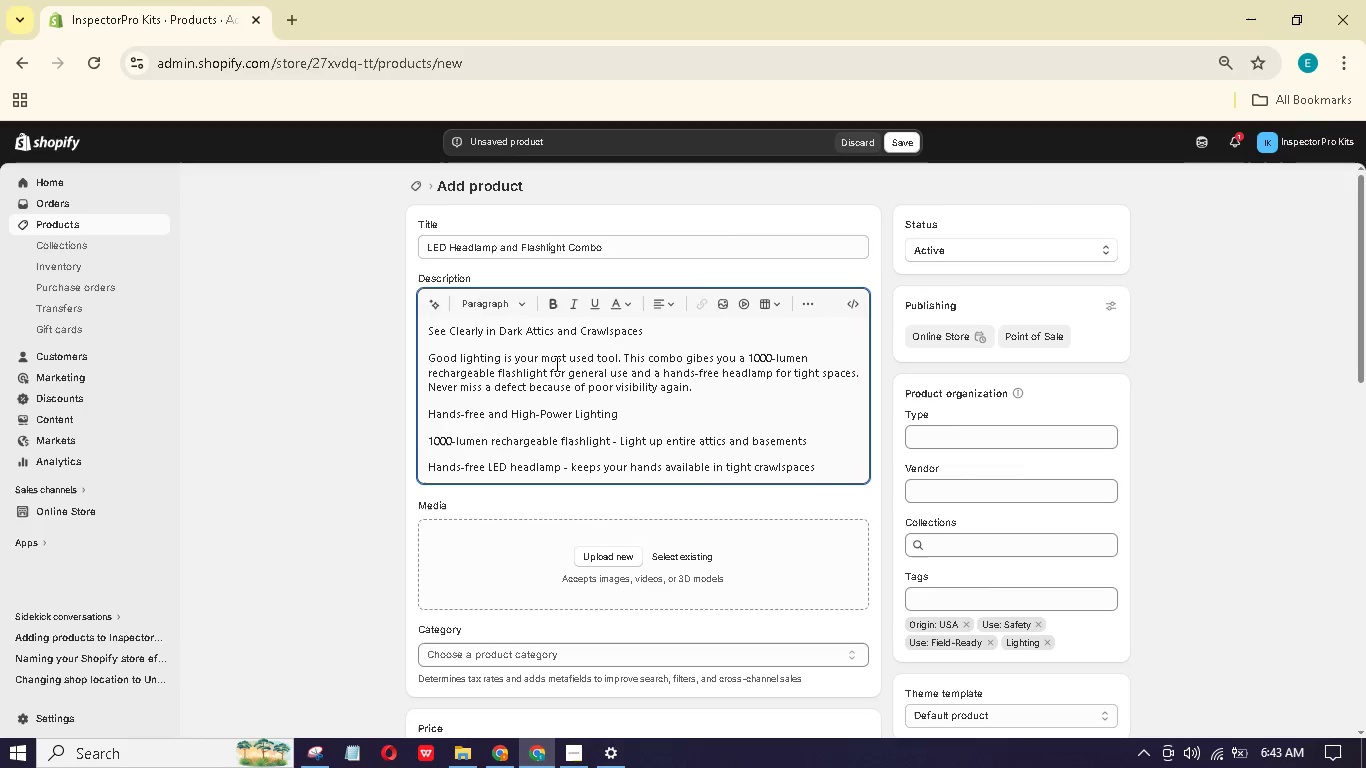 
 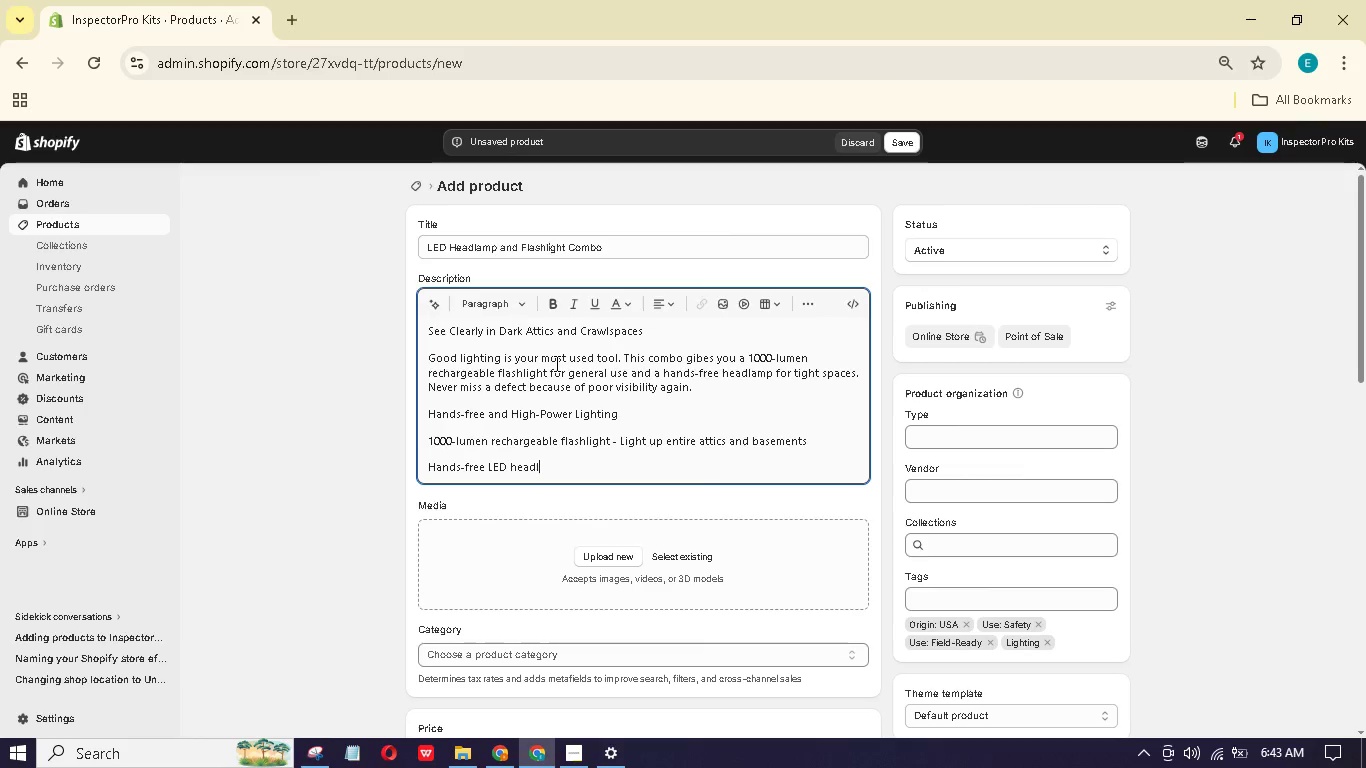 
hold_key(key=M, duration=0.34)
 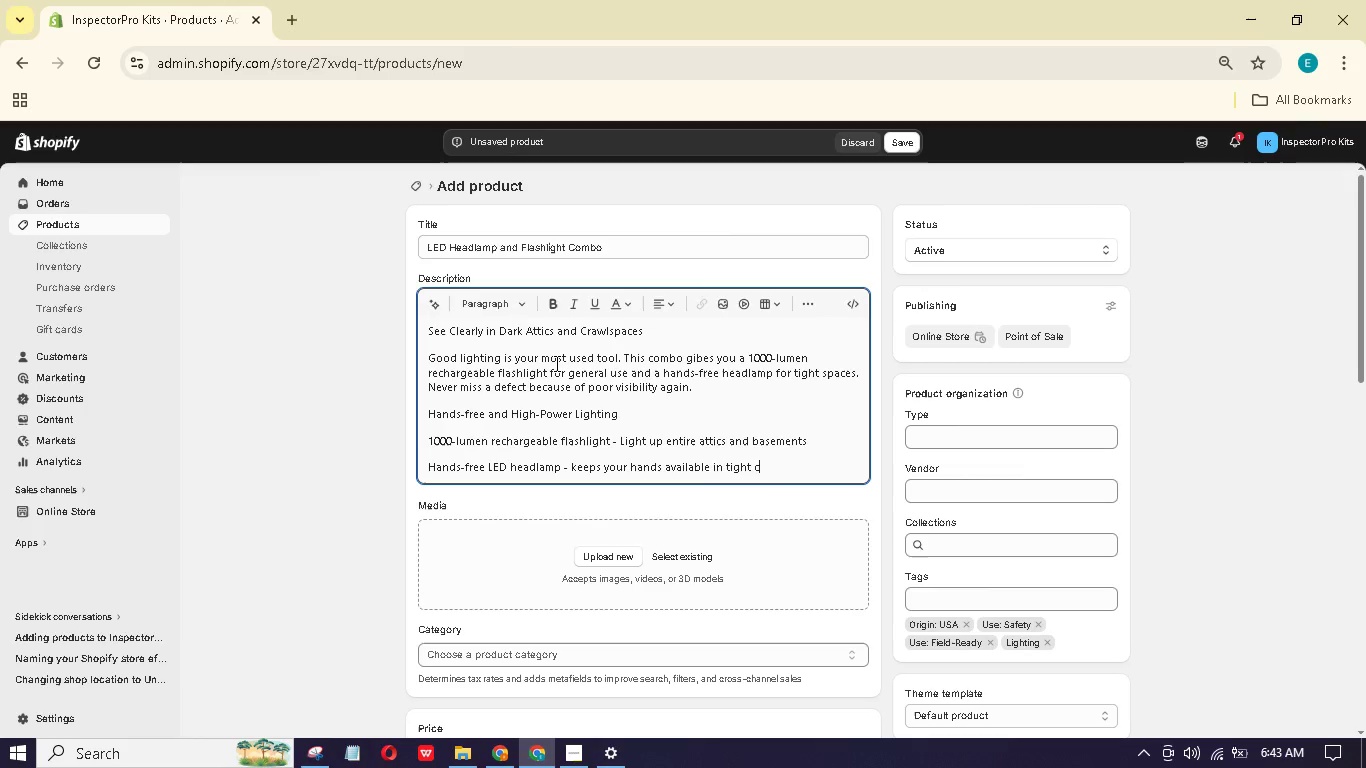 
key(Enter)
 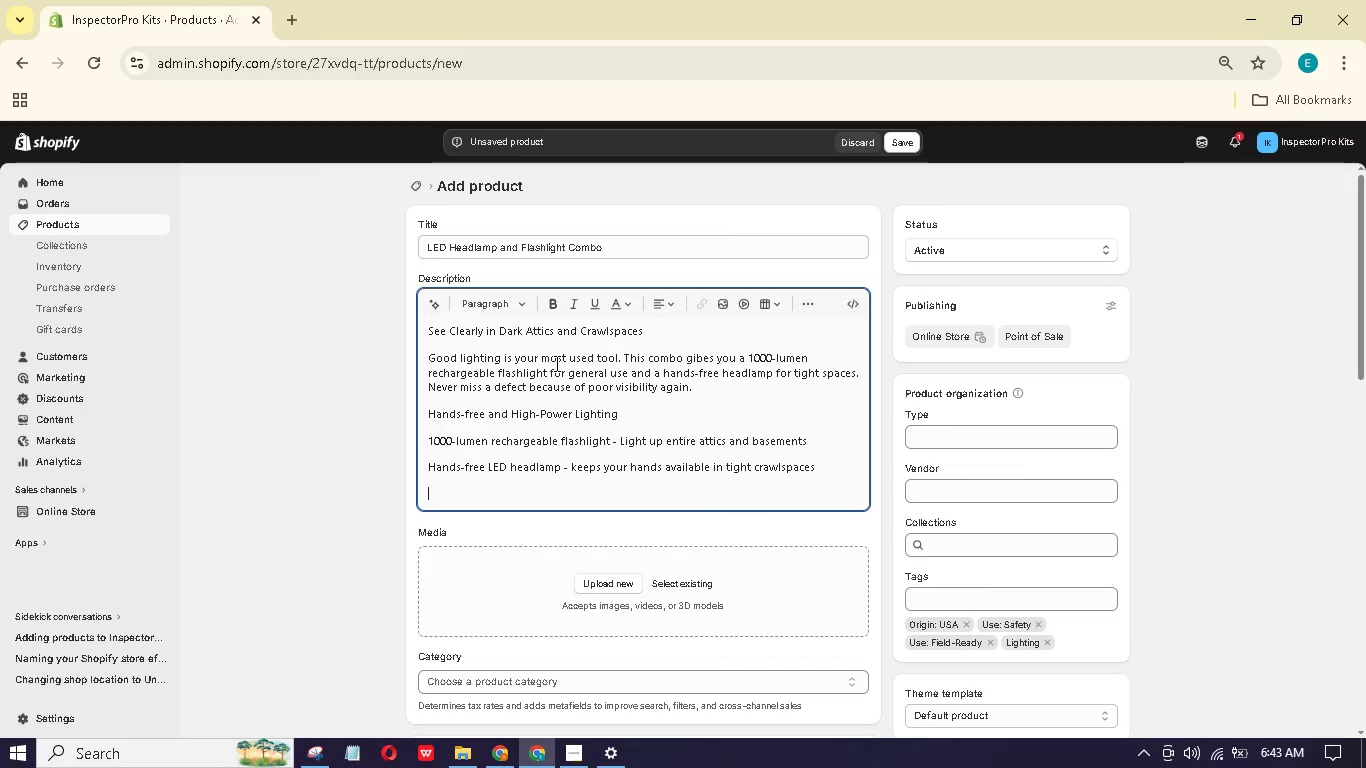 
type(Multiple light modes - High medium, low and strobe on both lights)
 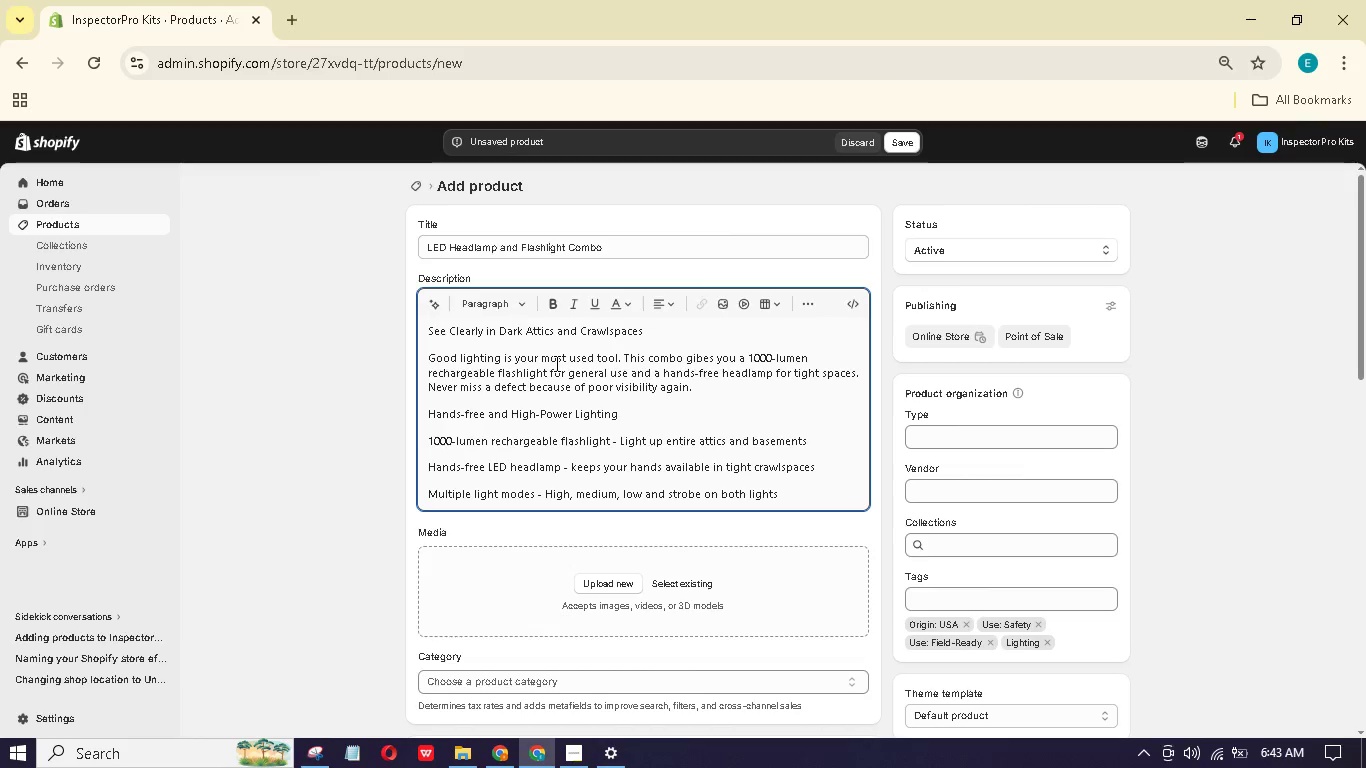 
key(Enter)
 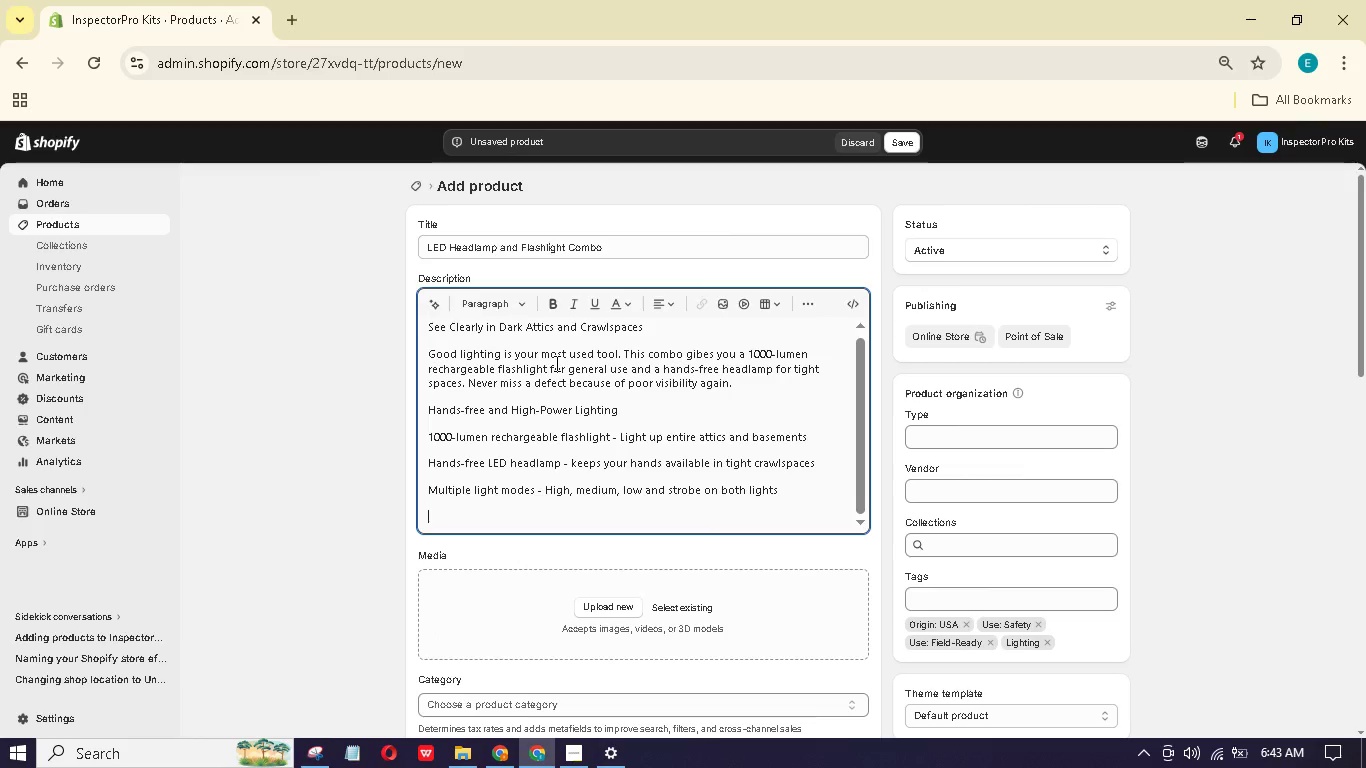 
type(USB rechargeable - No disposable batteries)
 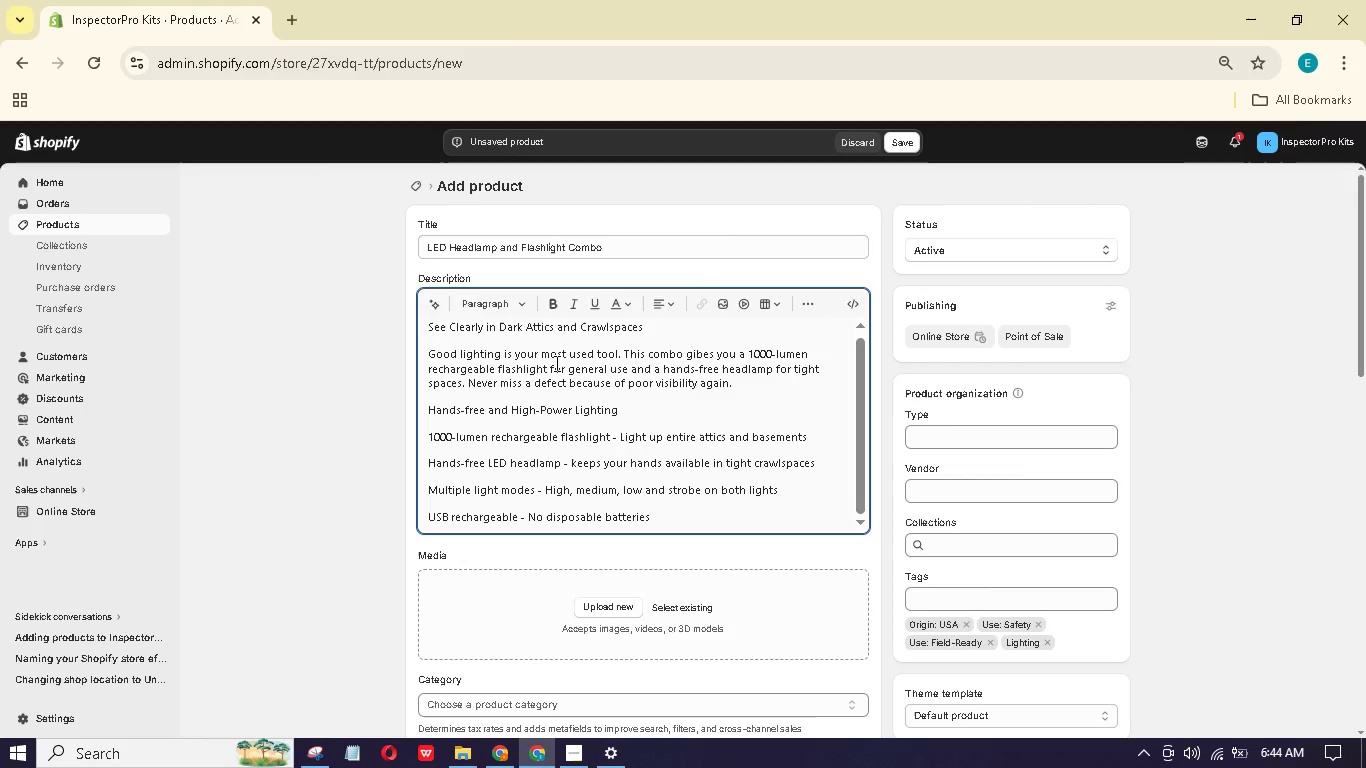 
type( to replace)
 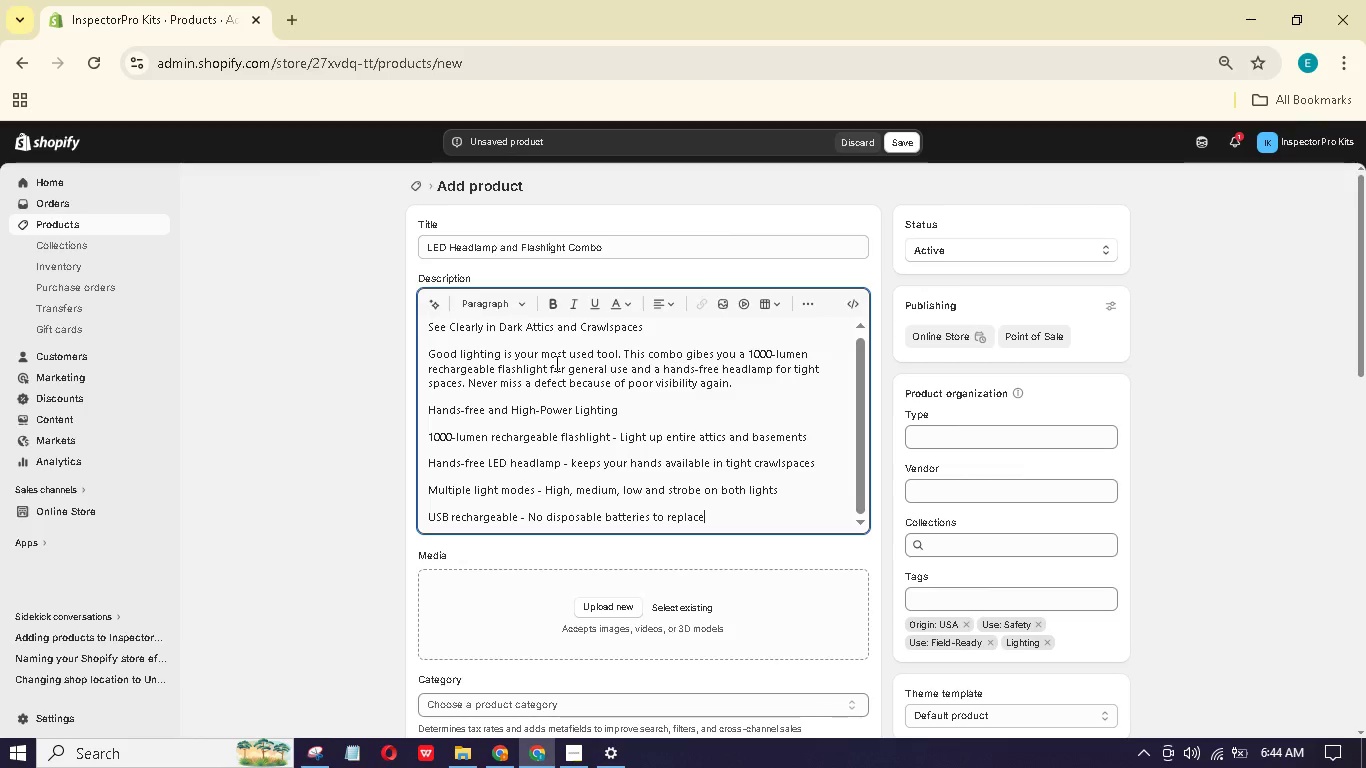 
key(Enter)
 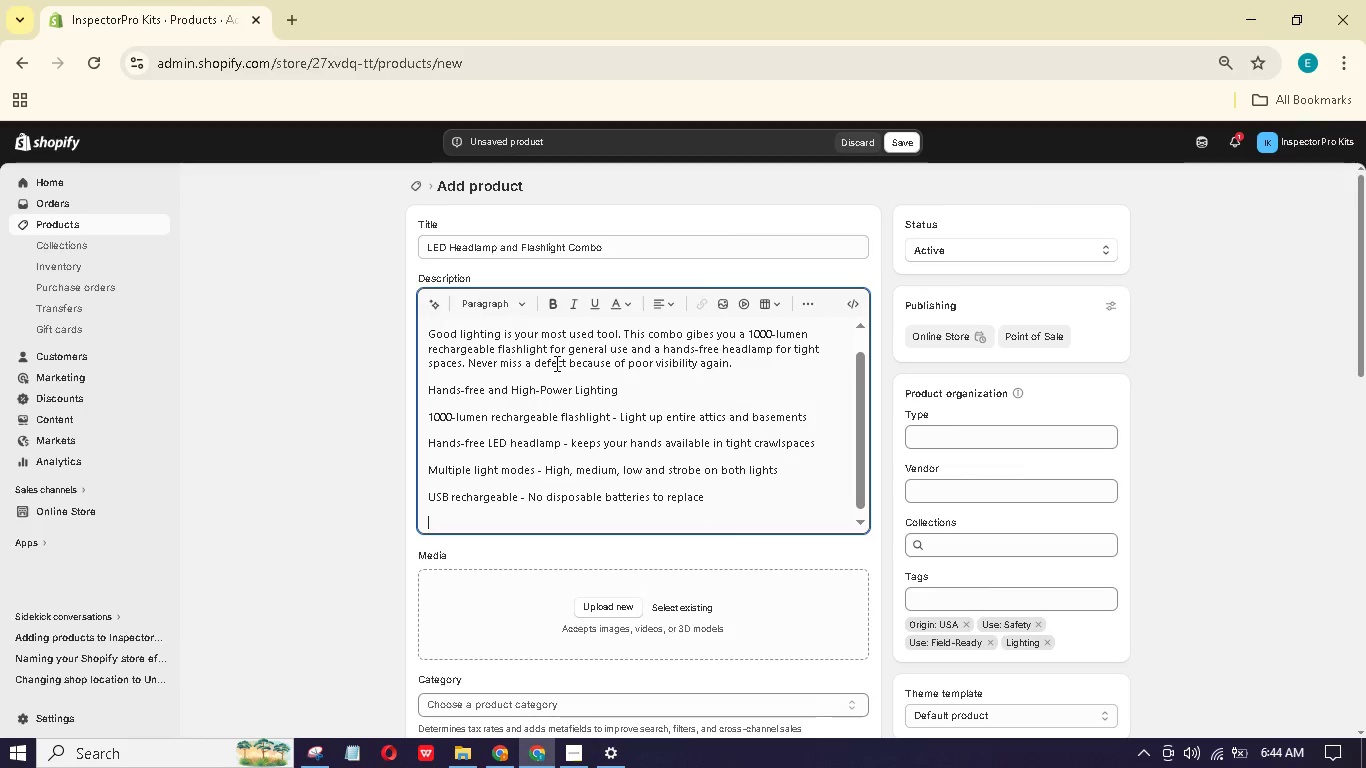 
type(Durable, watr-resistant construction - Survives drops and humidiy)
 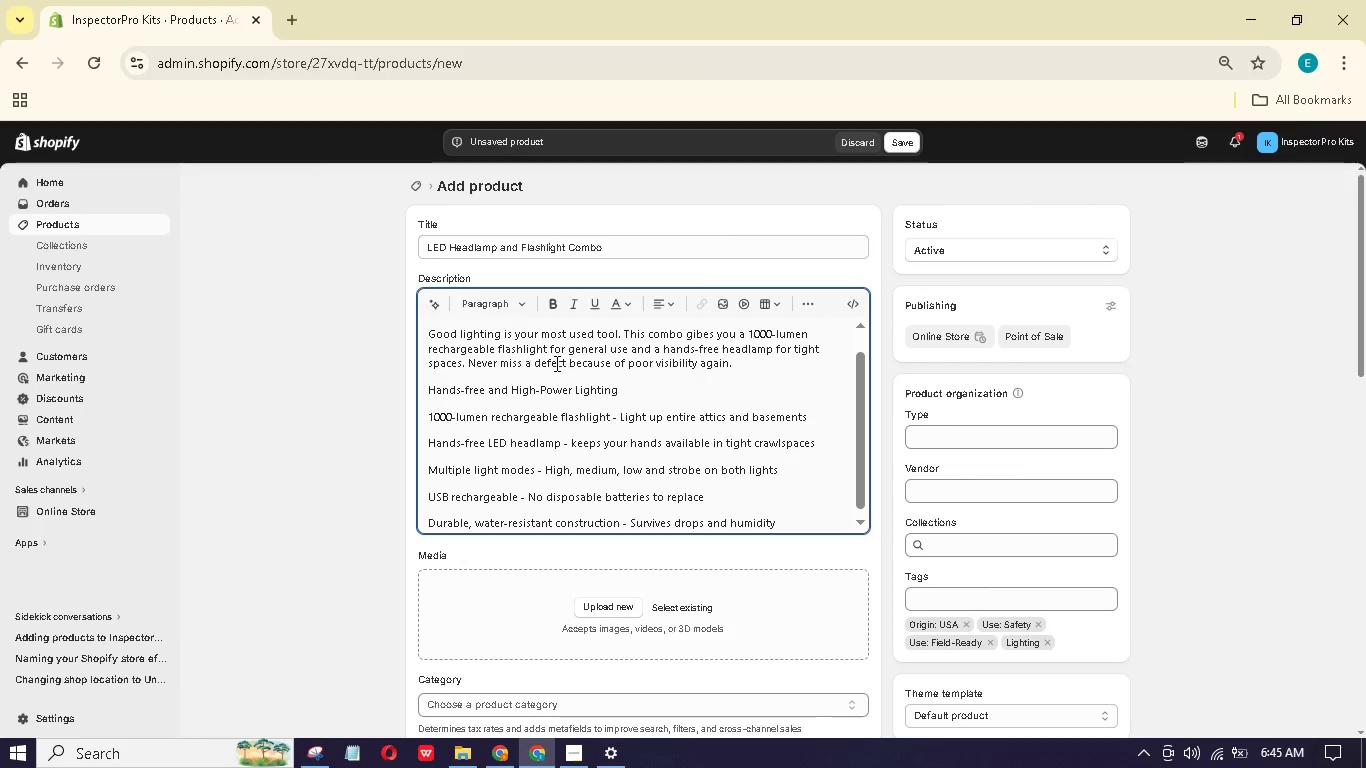 
 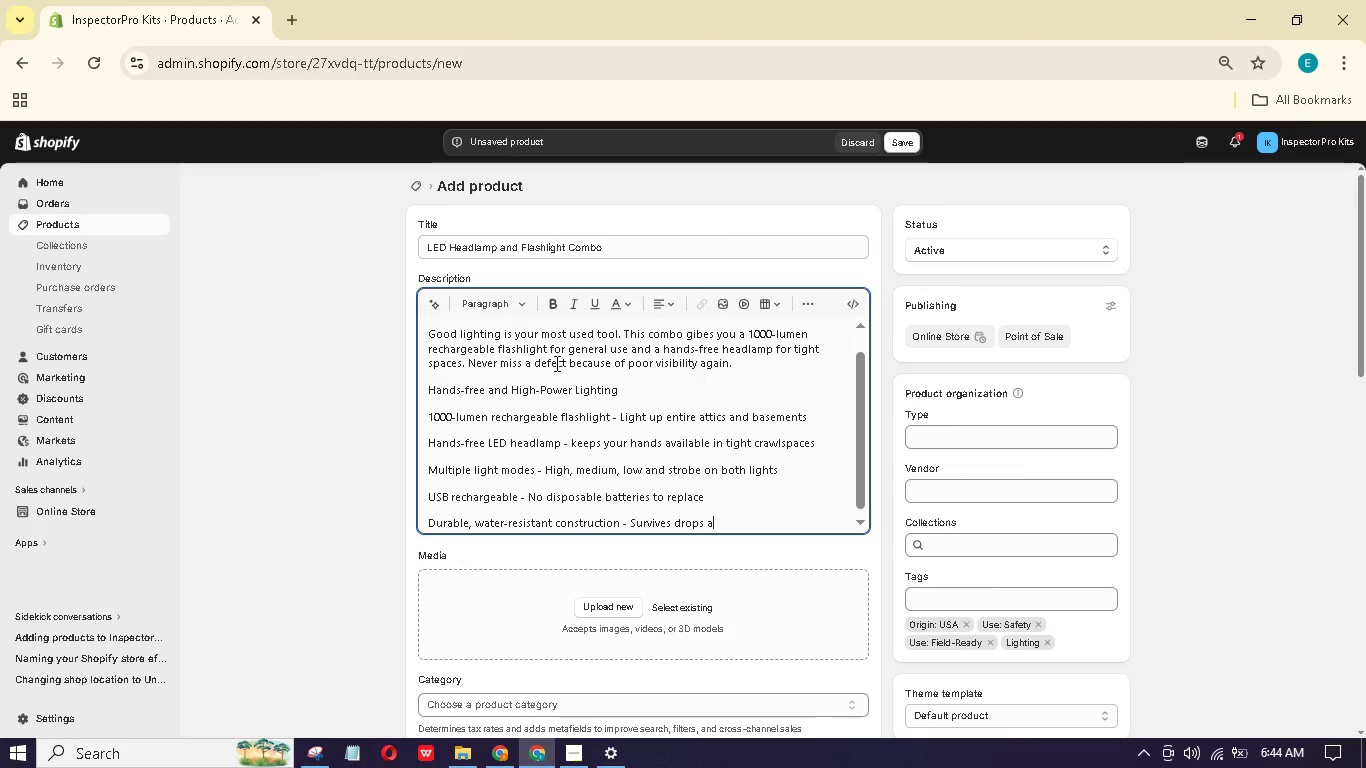 
hold_key(key=T, duration=0.33)
 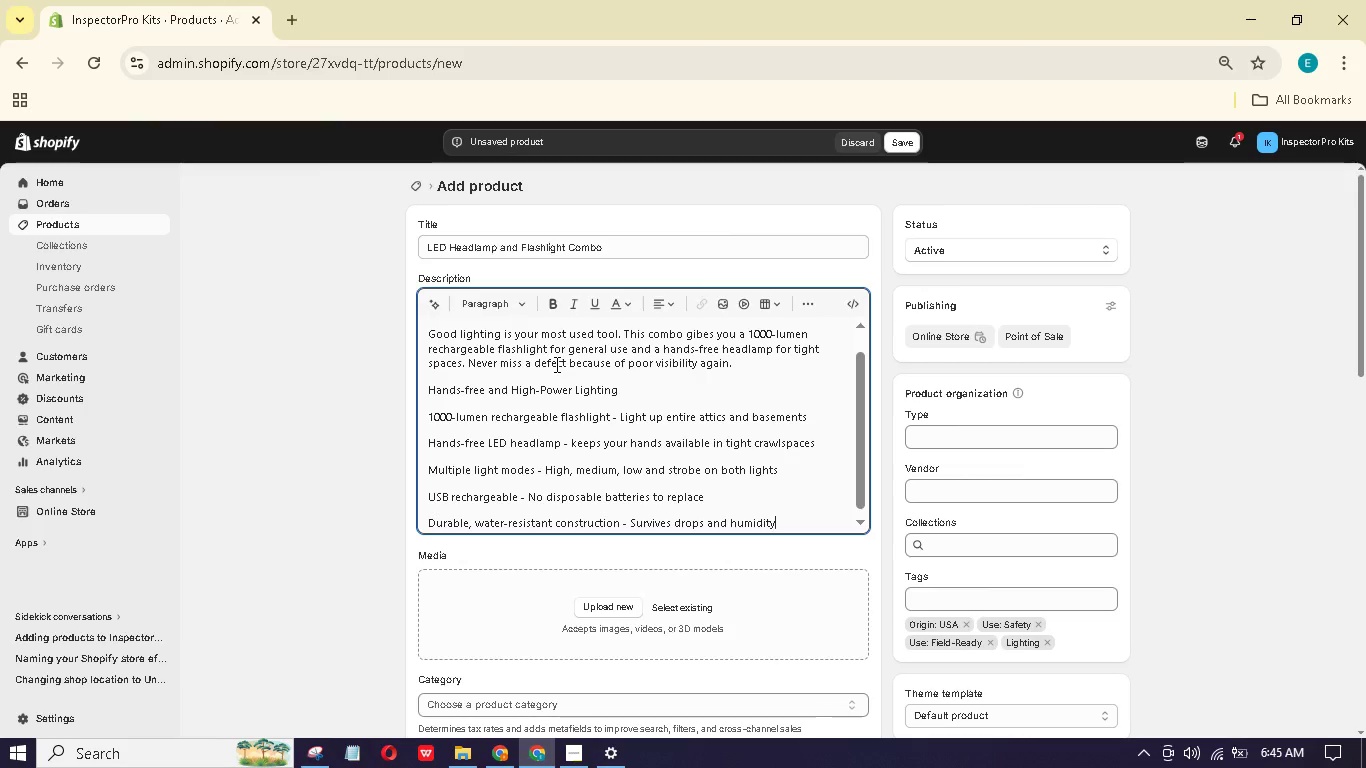 
wait(5.39)
 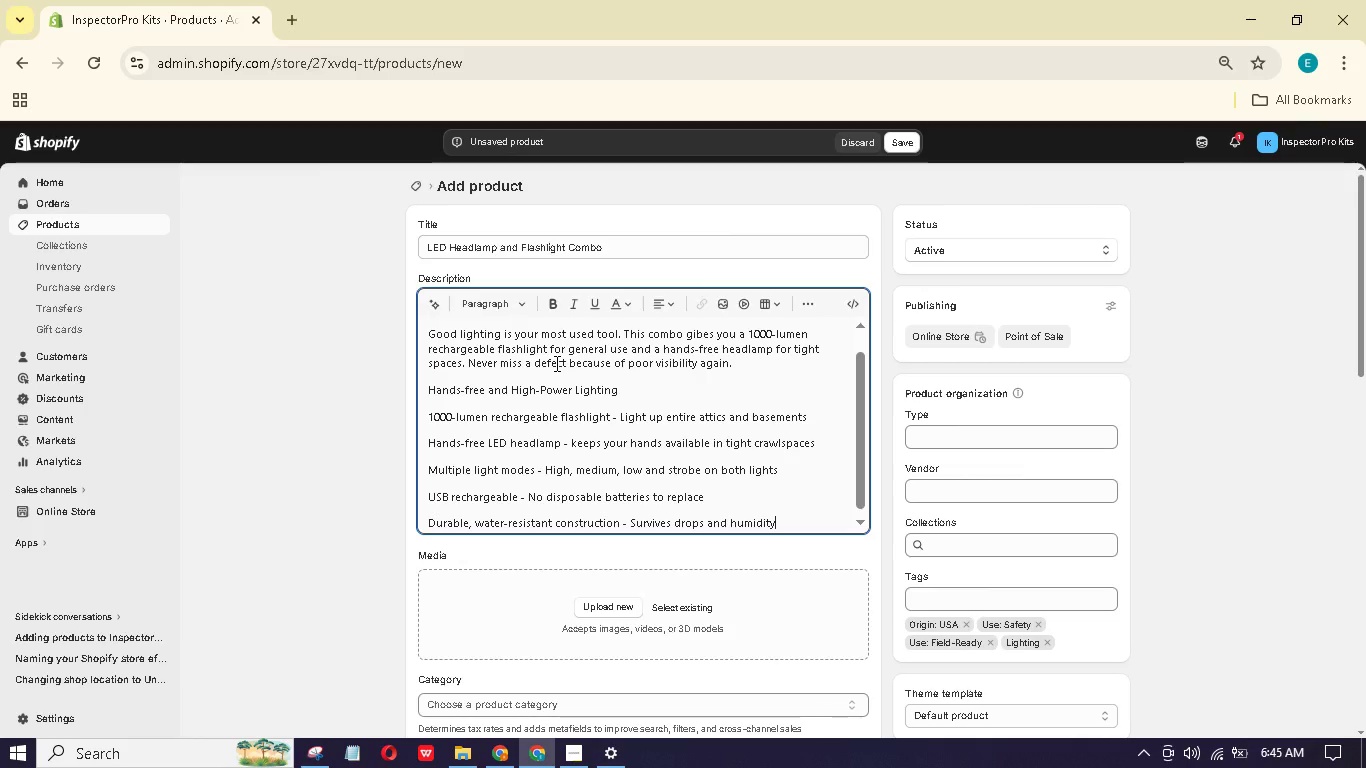 
key(Enter)
 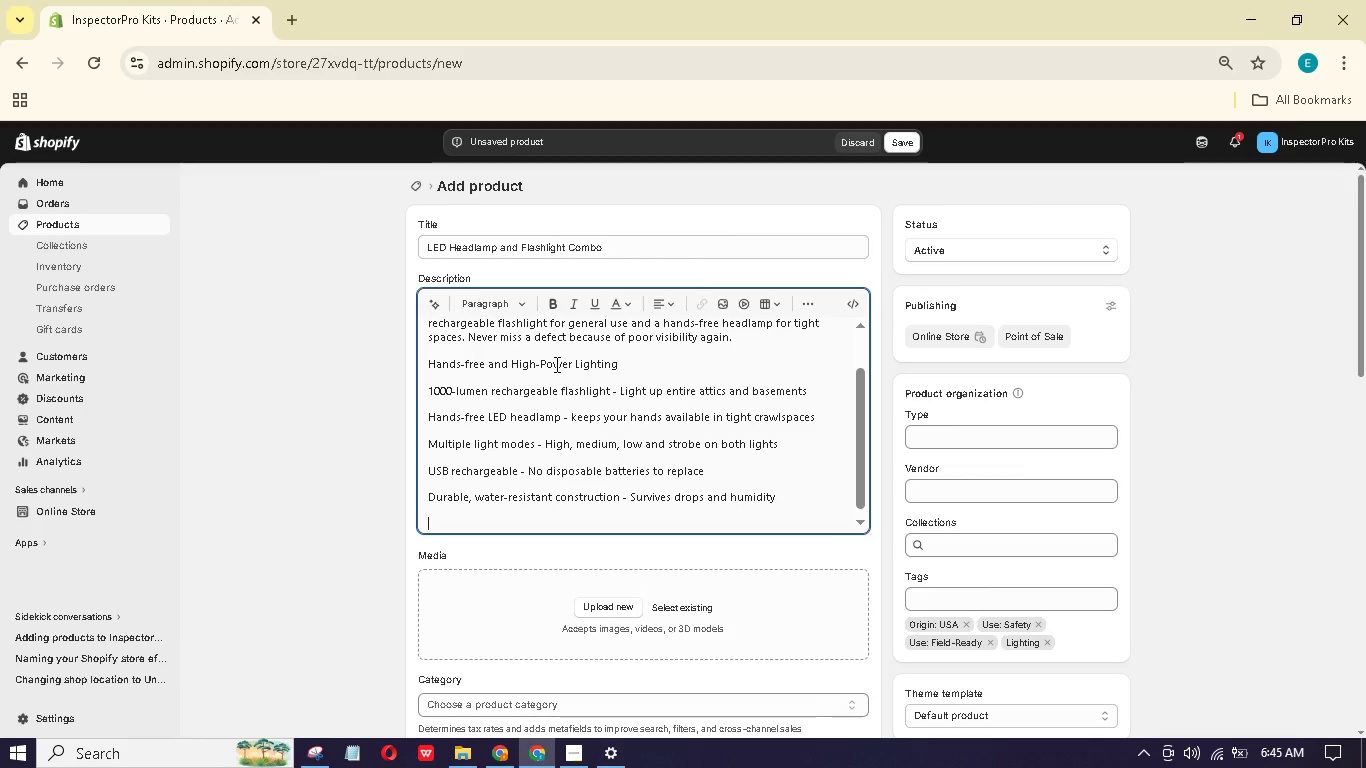 
type(Technical )
 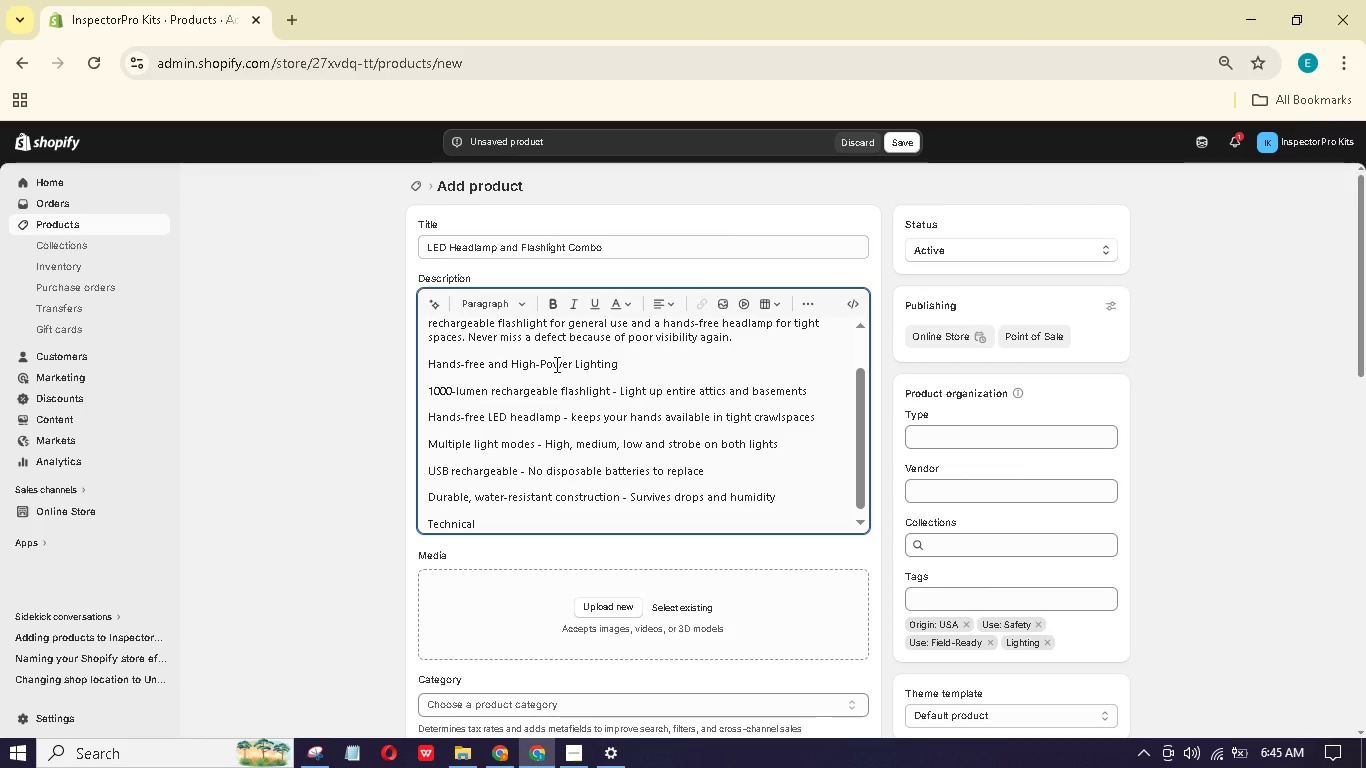 
wait(5.78)
 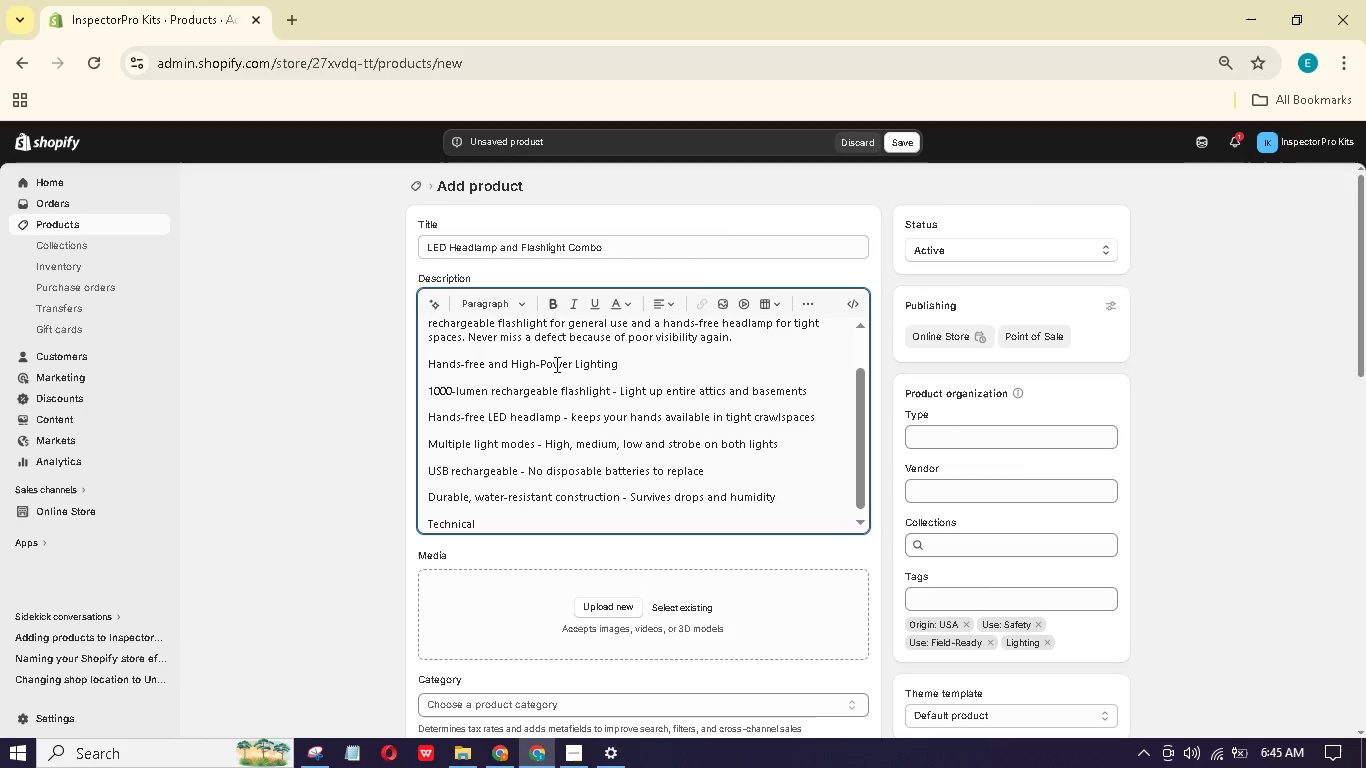 
type(Specificatins)
 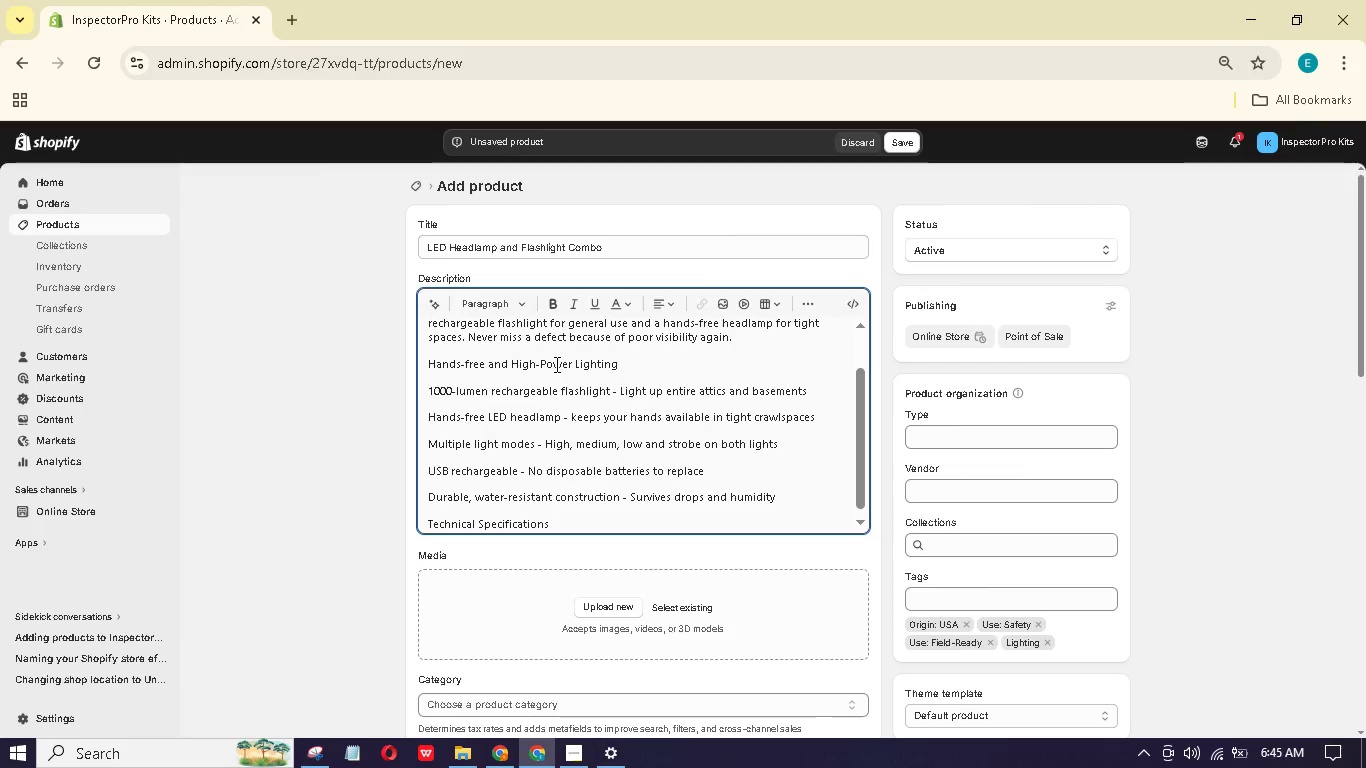 
hold_key(key=O, duration=0.36)
 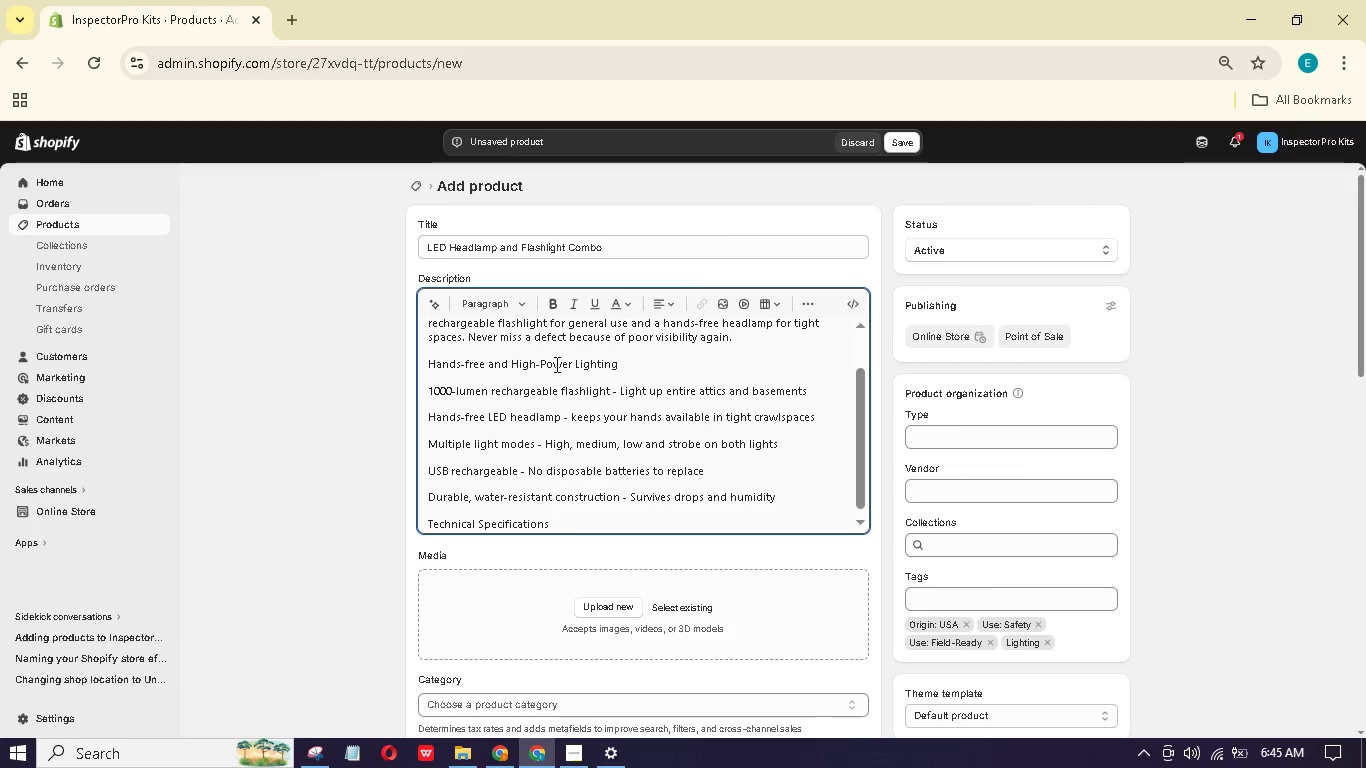 
key(Enter)
 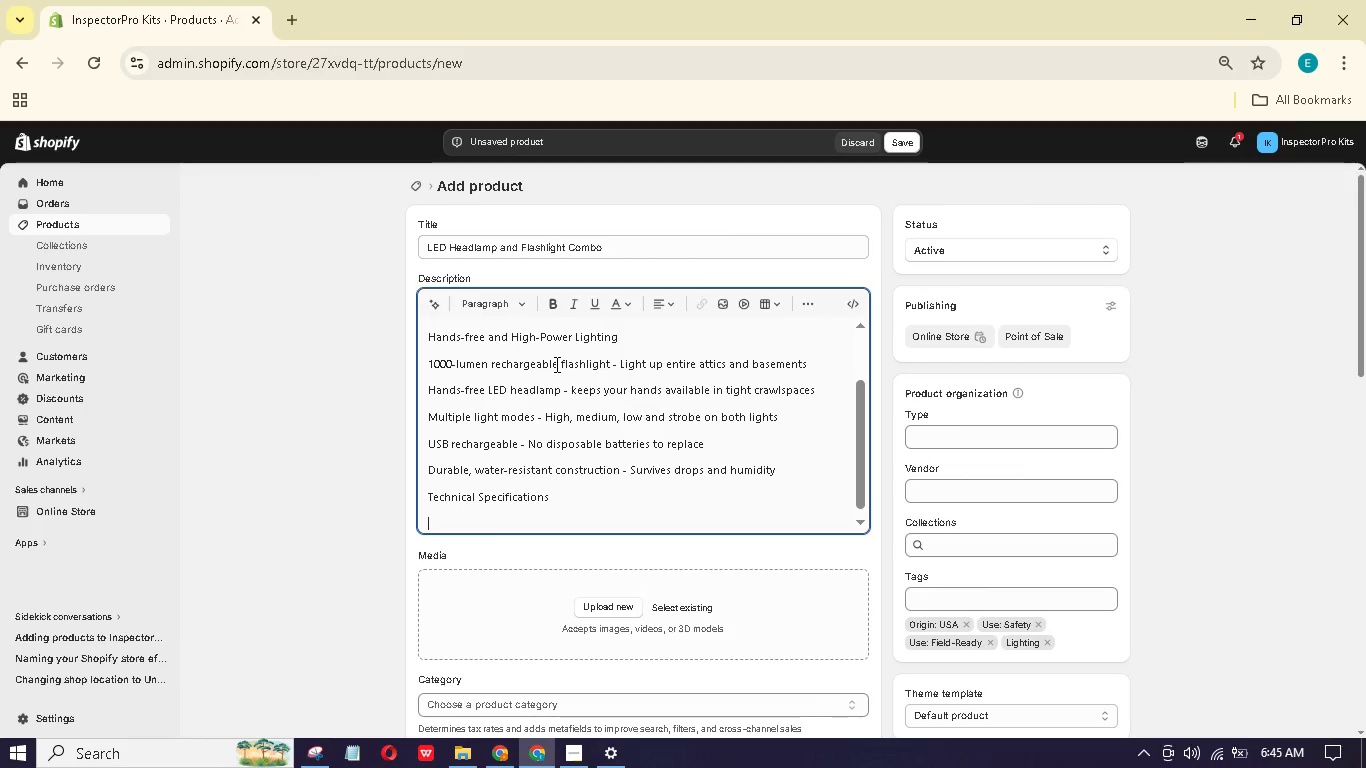 
type(Flashlight output: 1000 lumens)
 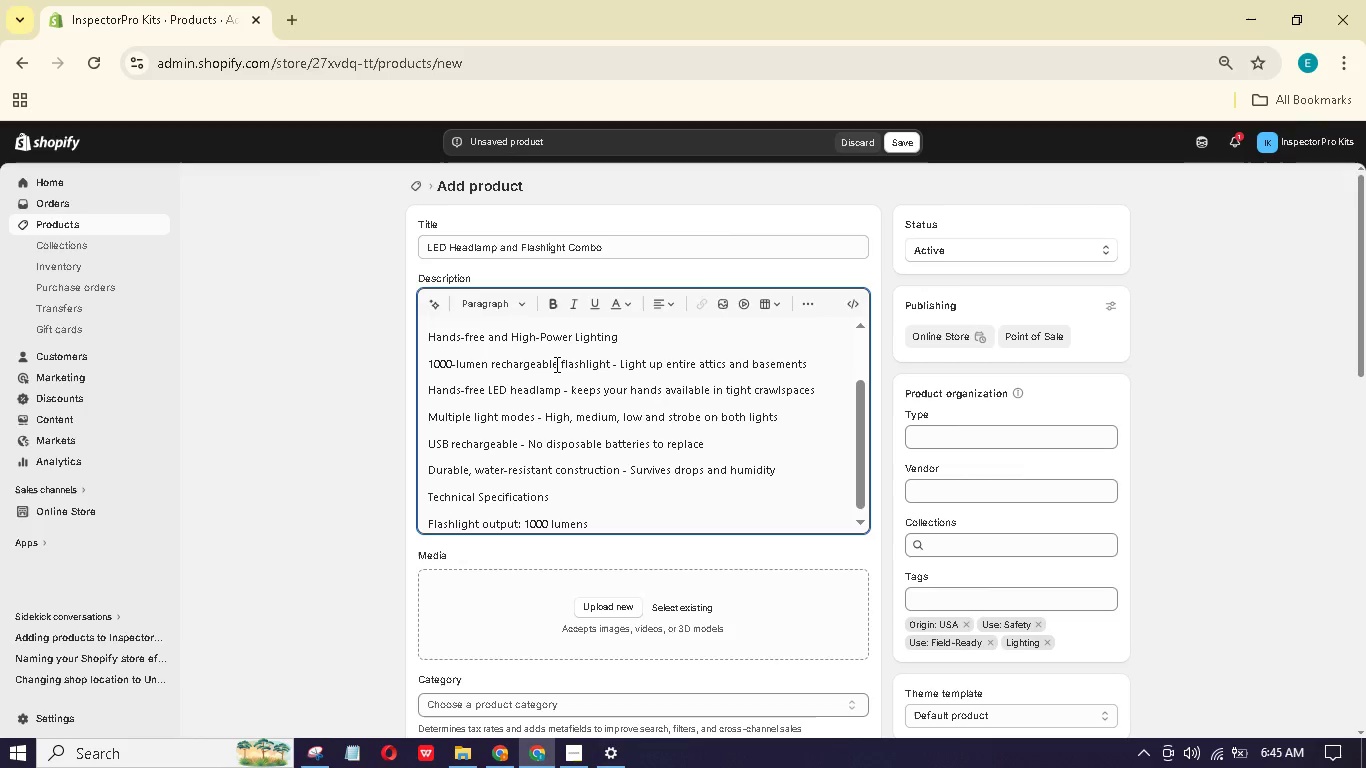 
wait(11.11)
 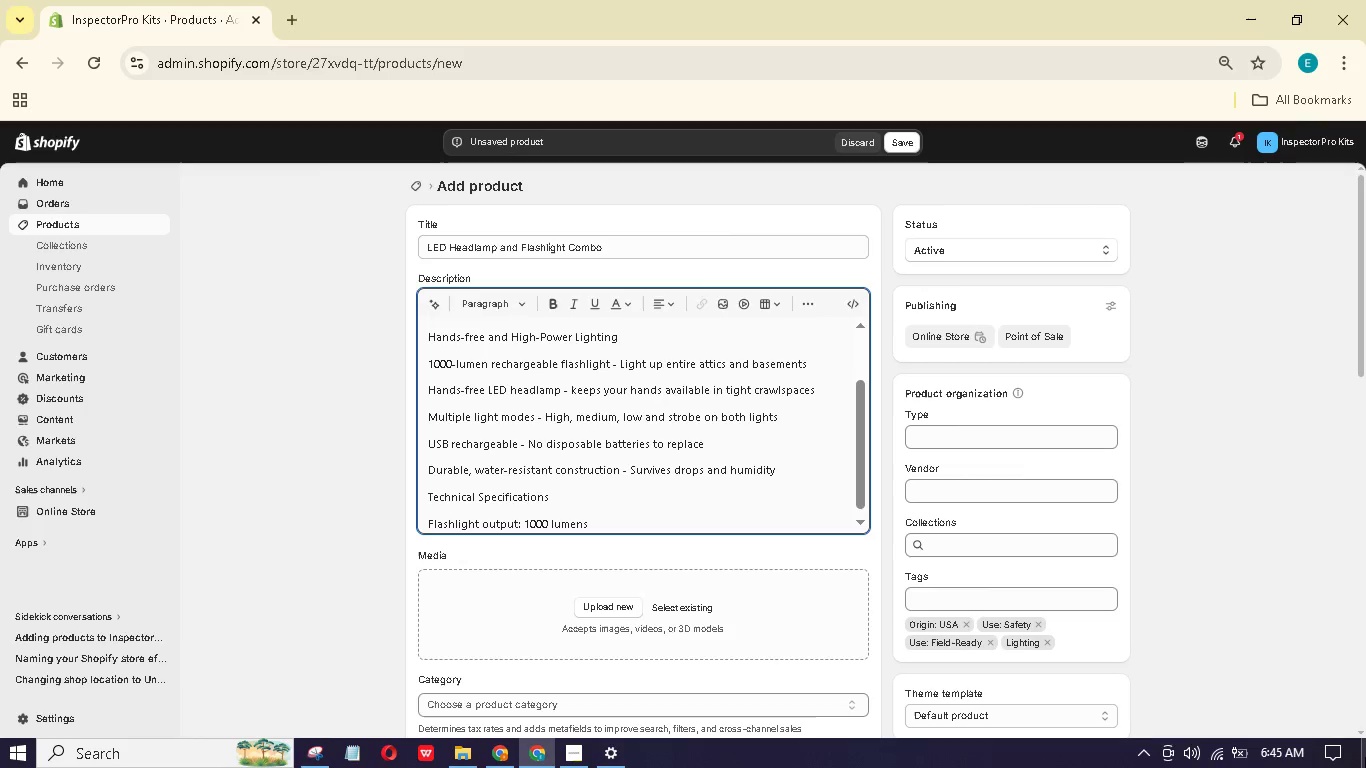 
key(Enter)
 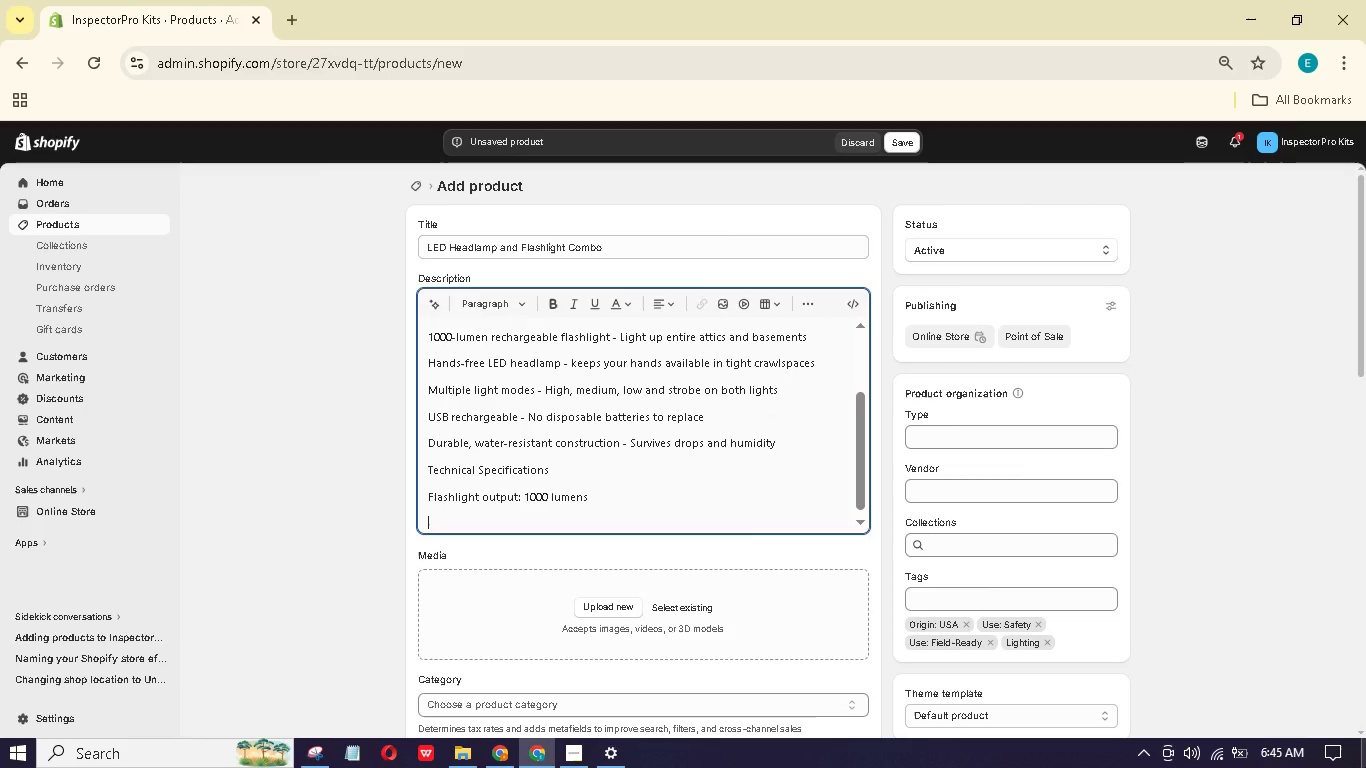 
type(Hedlight output: 200 lumens)
 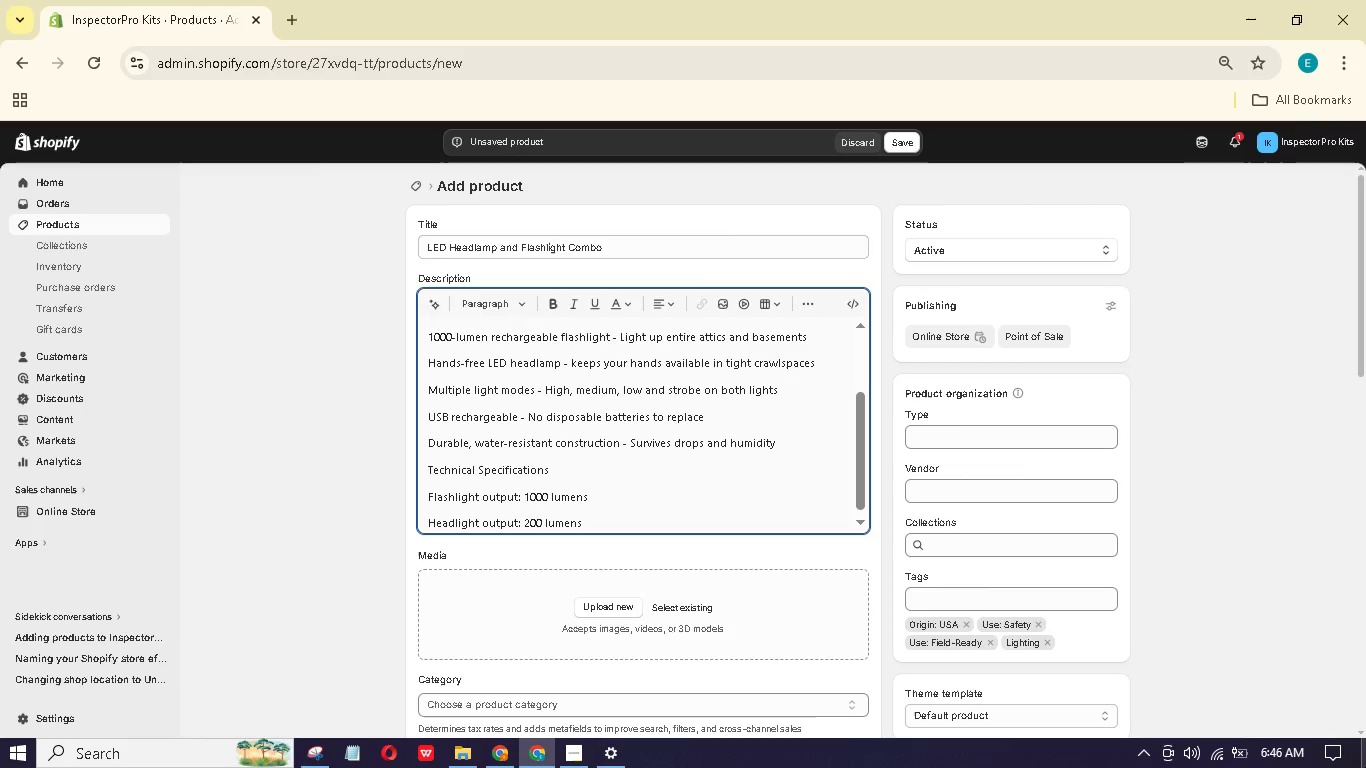 
hold_key(key=A, duration=0.31)
 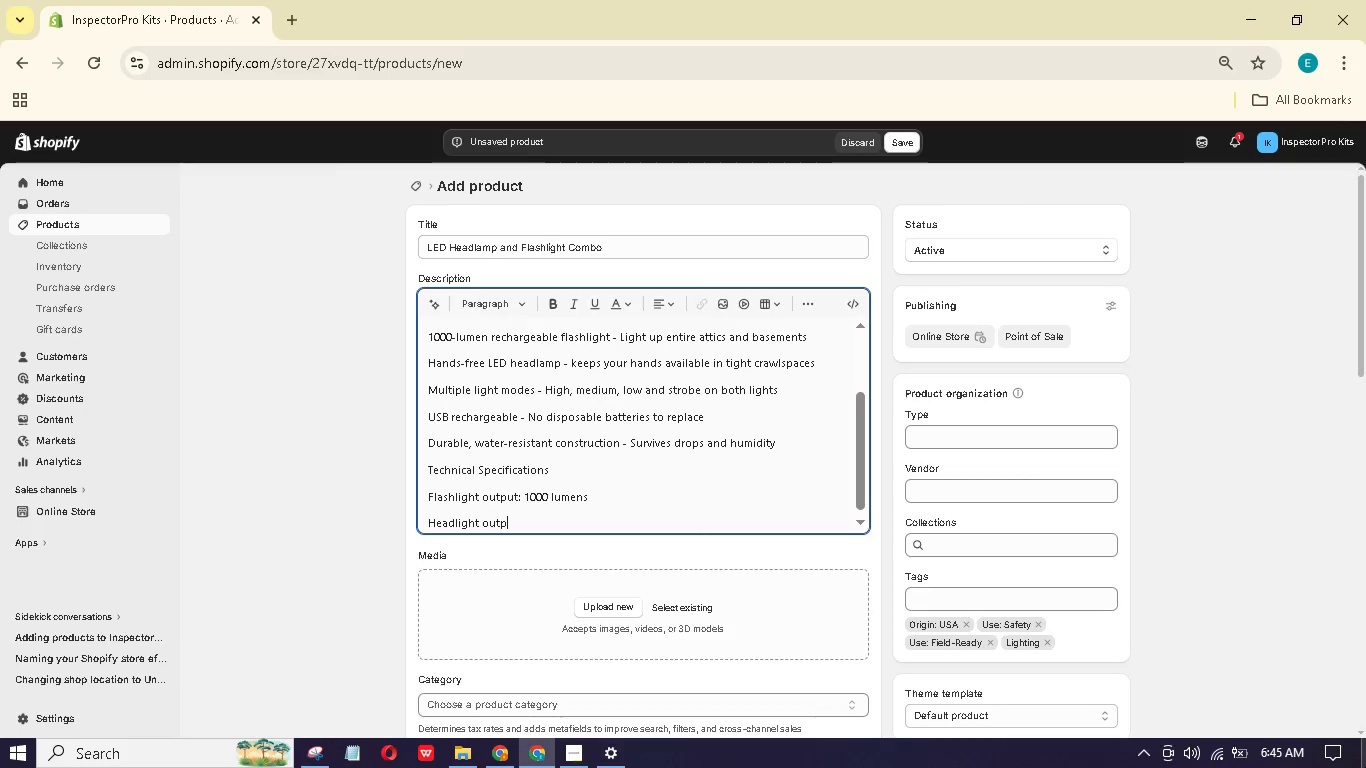 
key(Enter)
 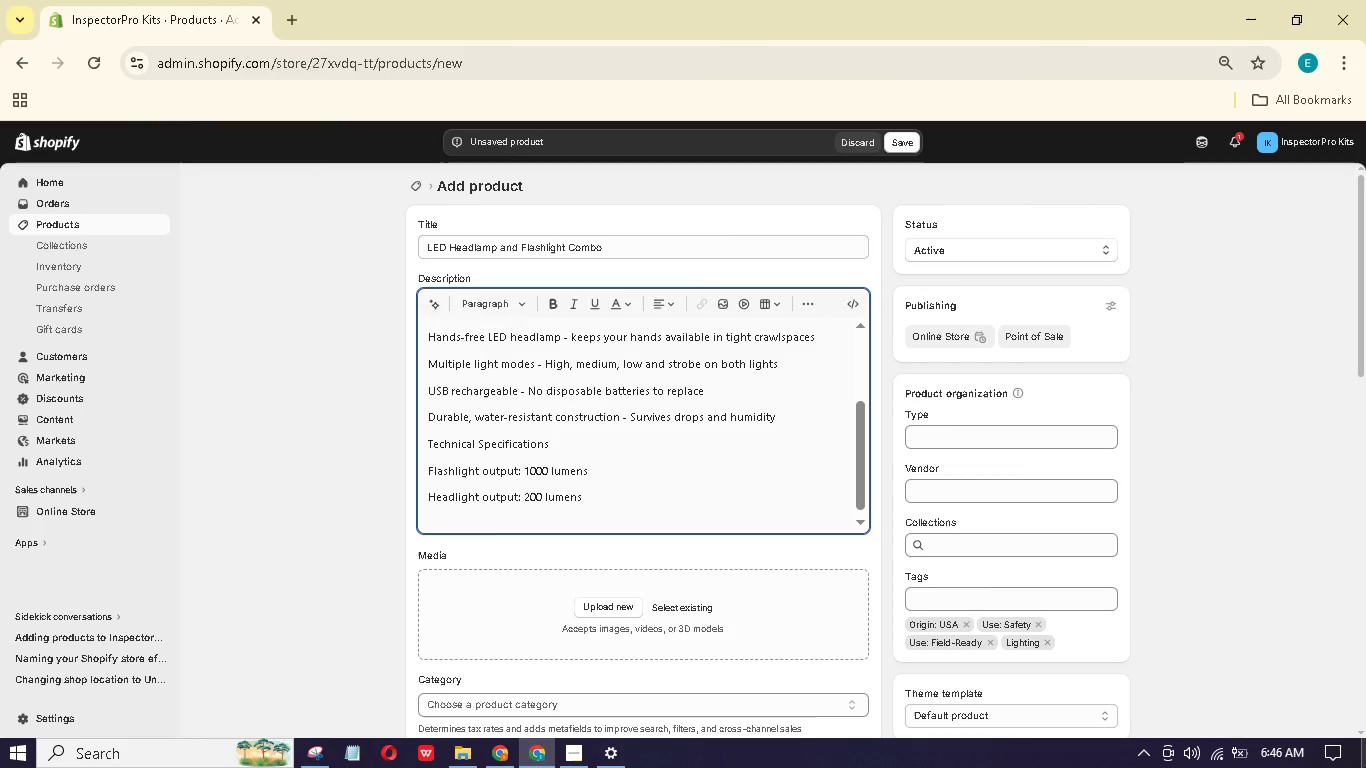 
type(Battery: Built-in rechargeable lithium)
 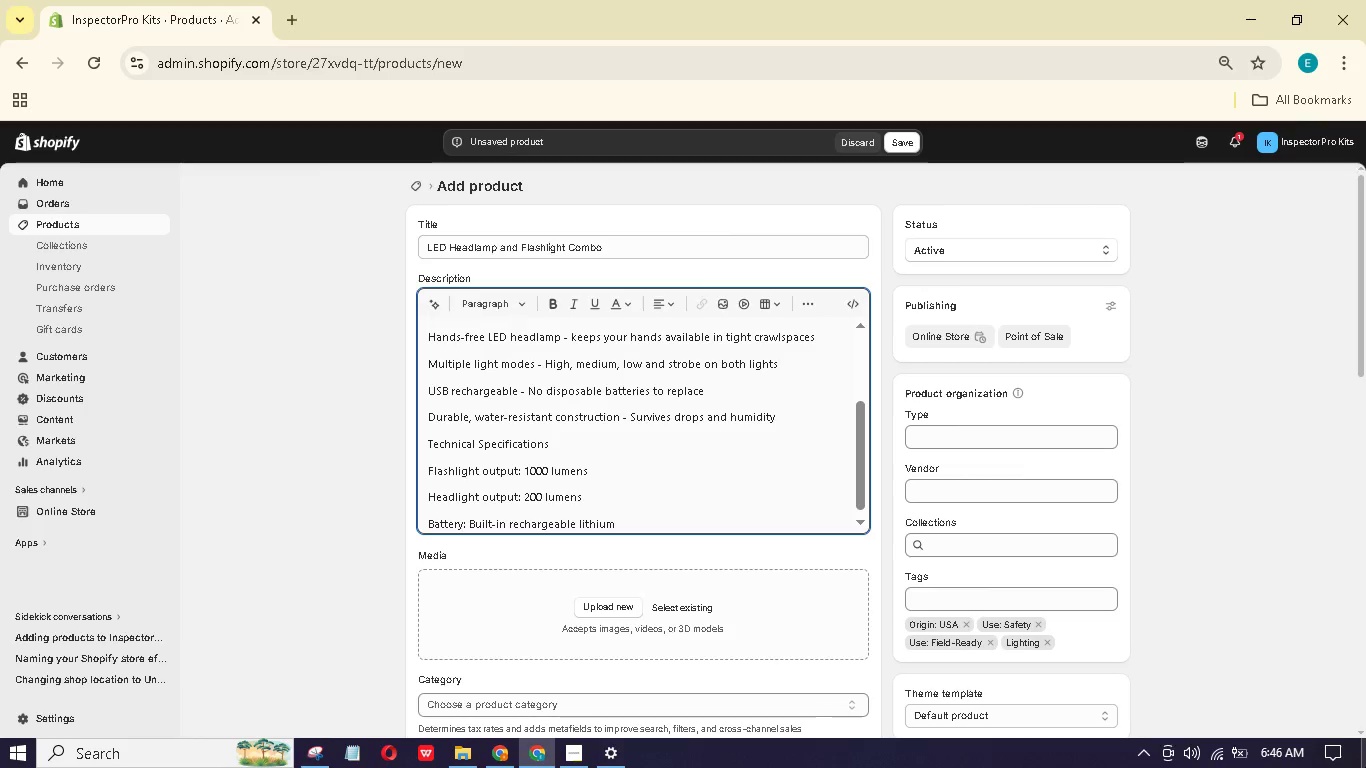 
key(Enter)
 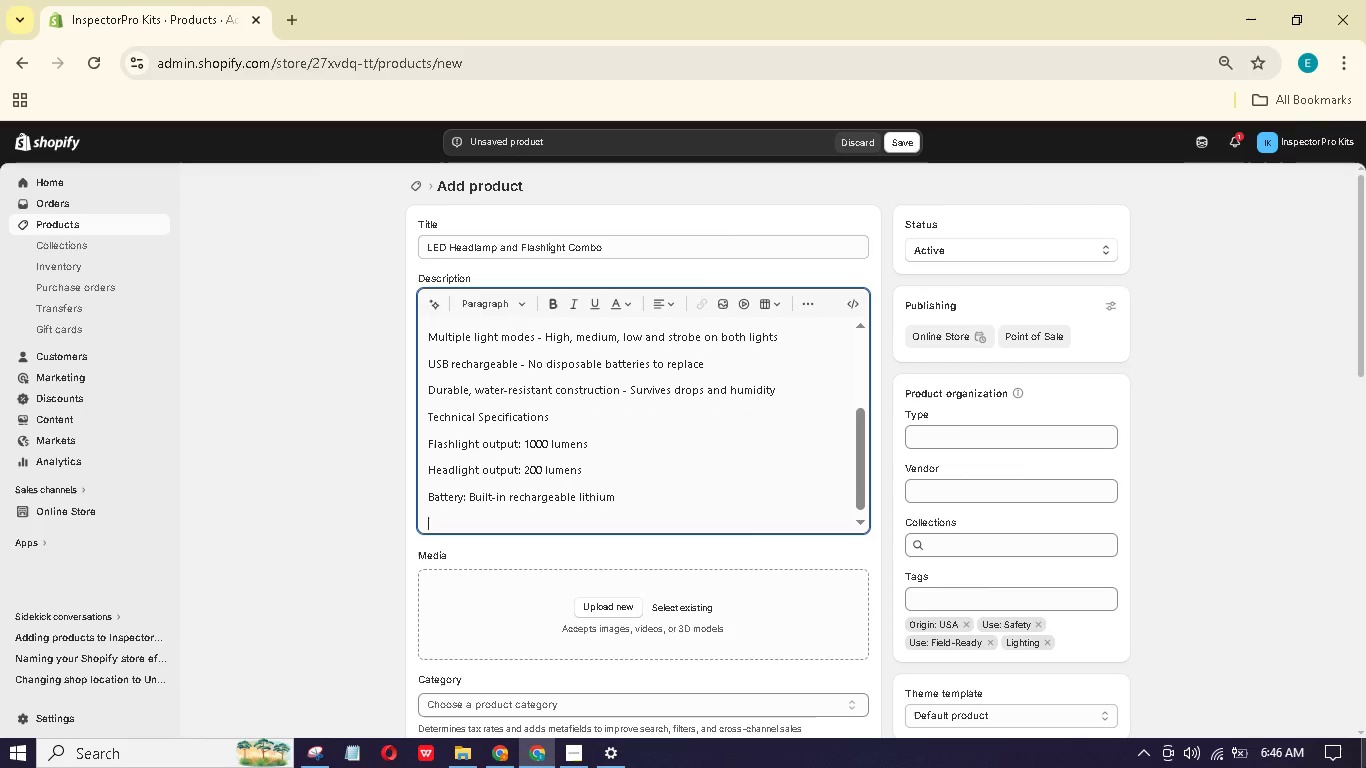 
type(Runtime: 2-5 hours depending on mode)
 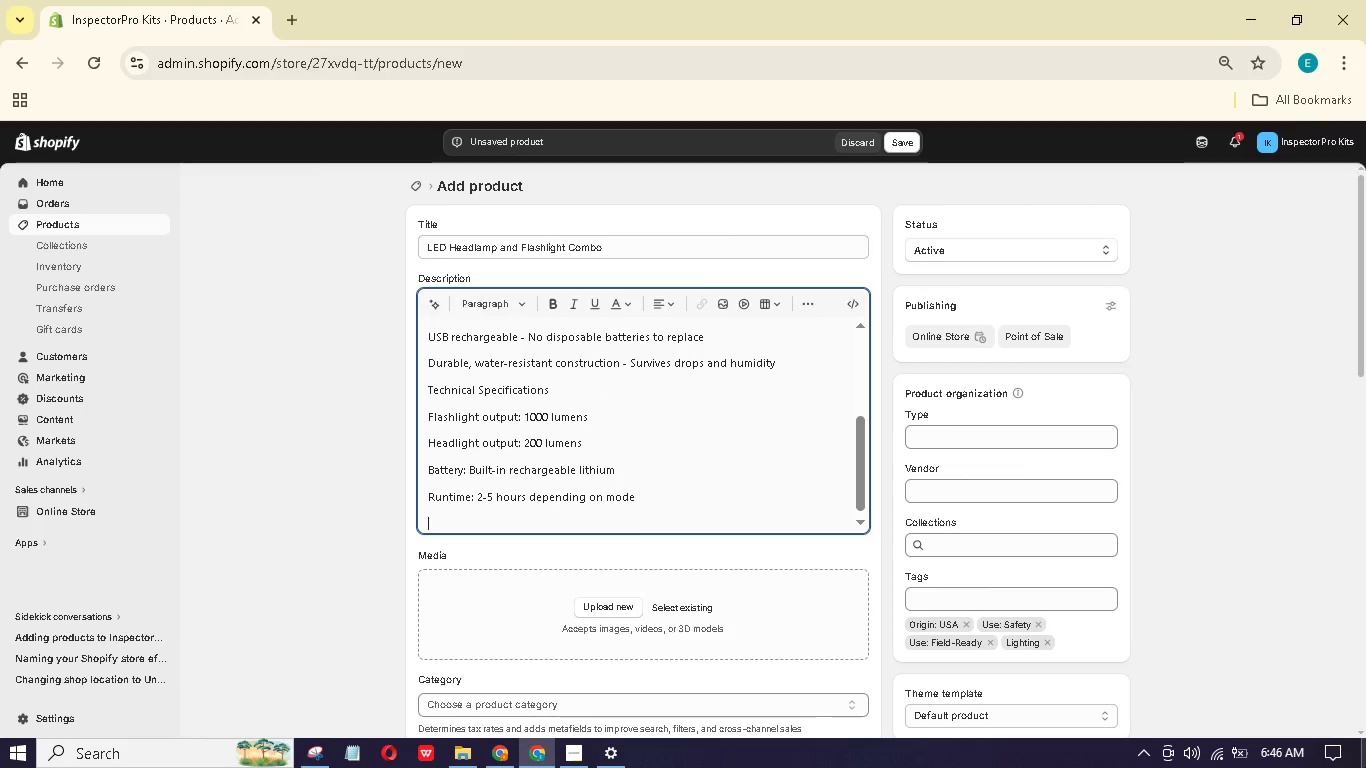 
 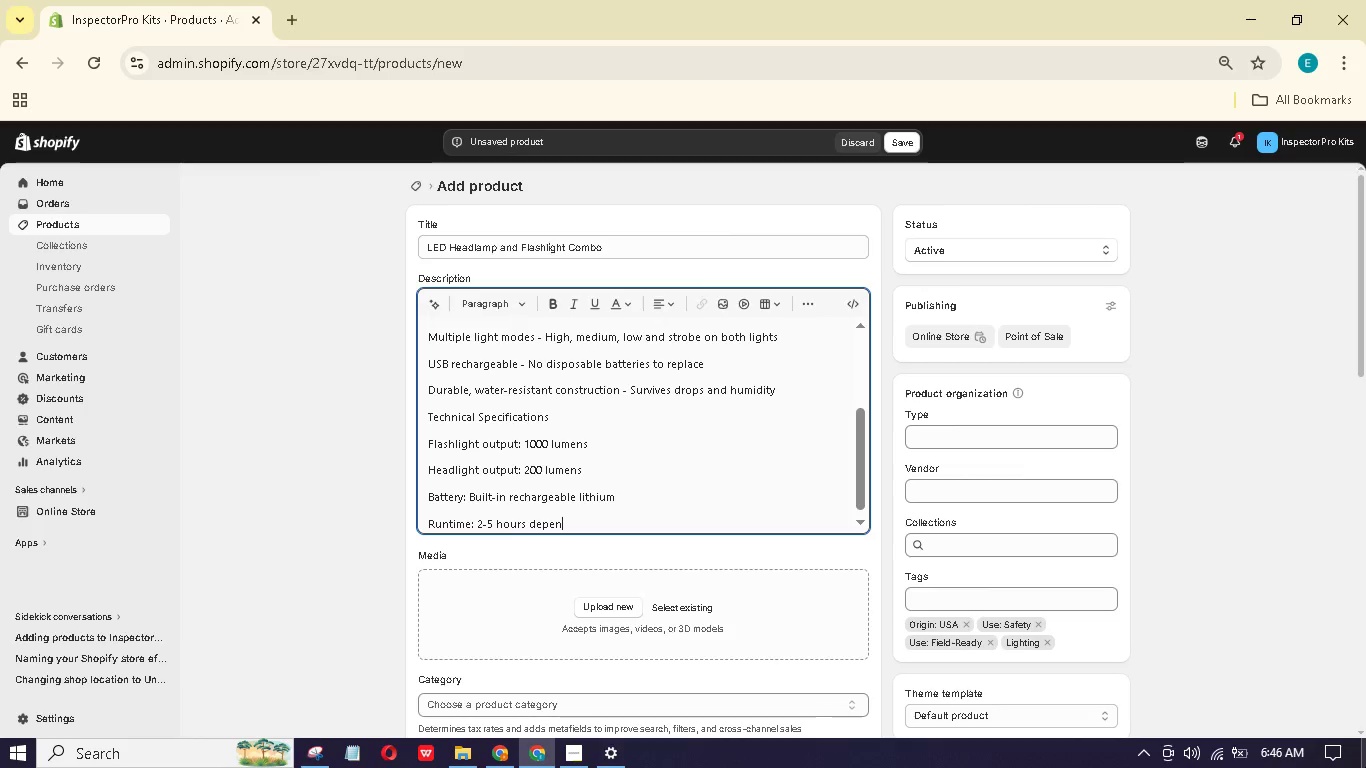 
key(Enter)
 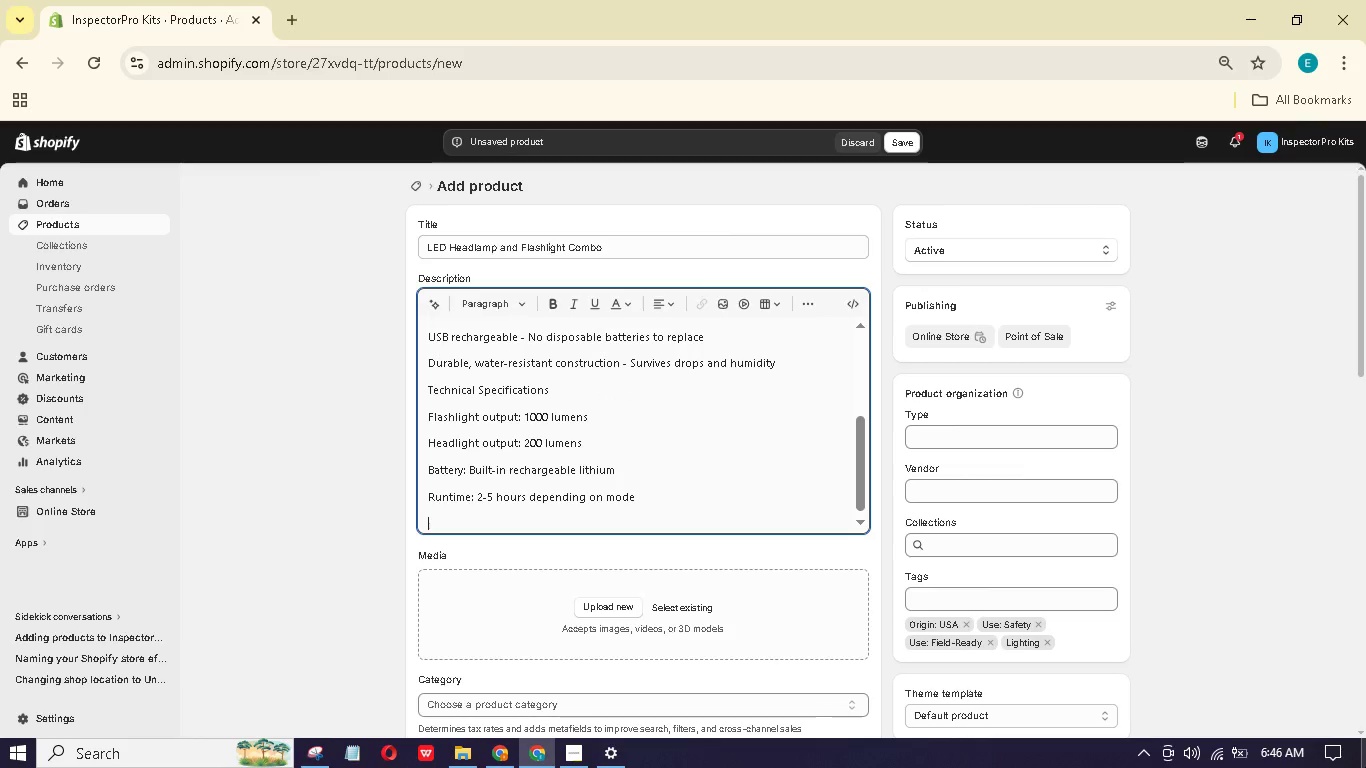 
type(Watr resistance: IP)
 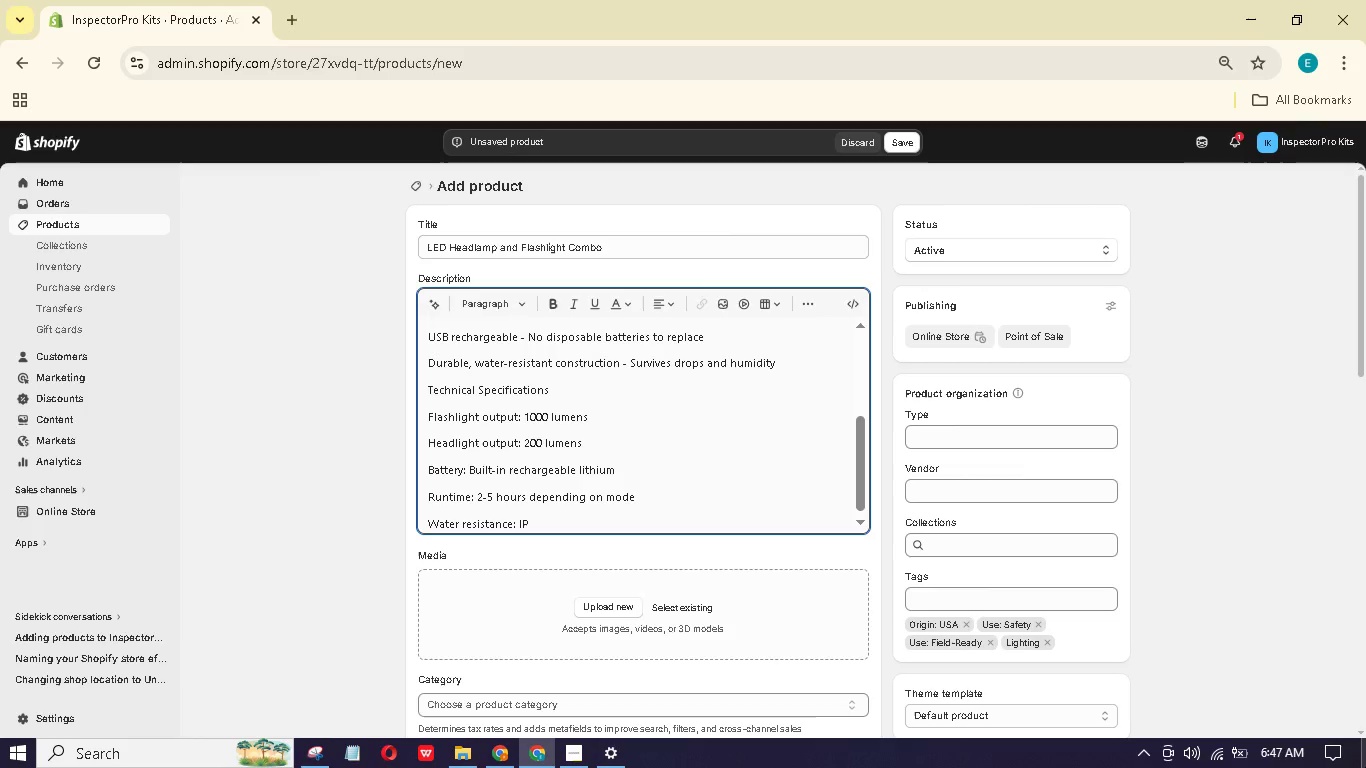 
type(X4)
 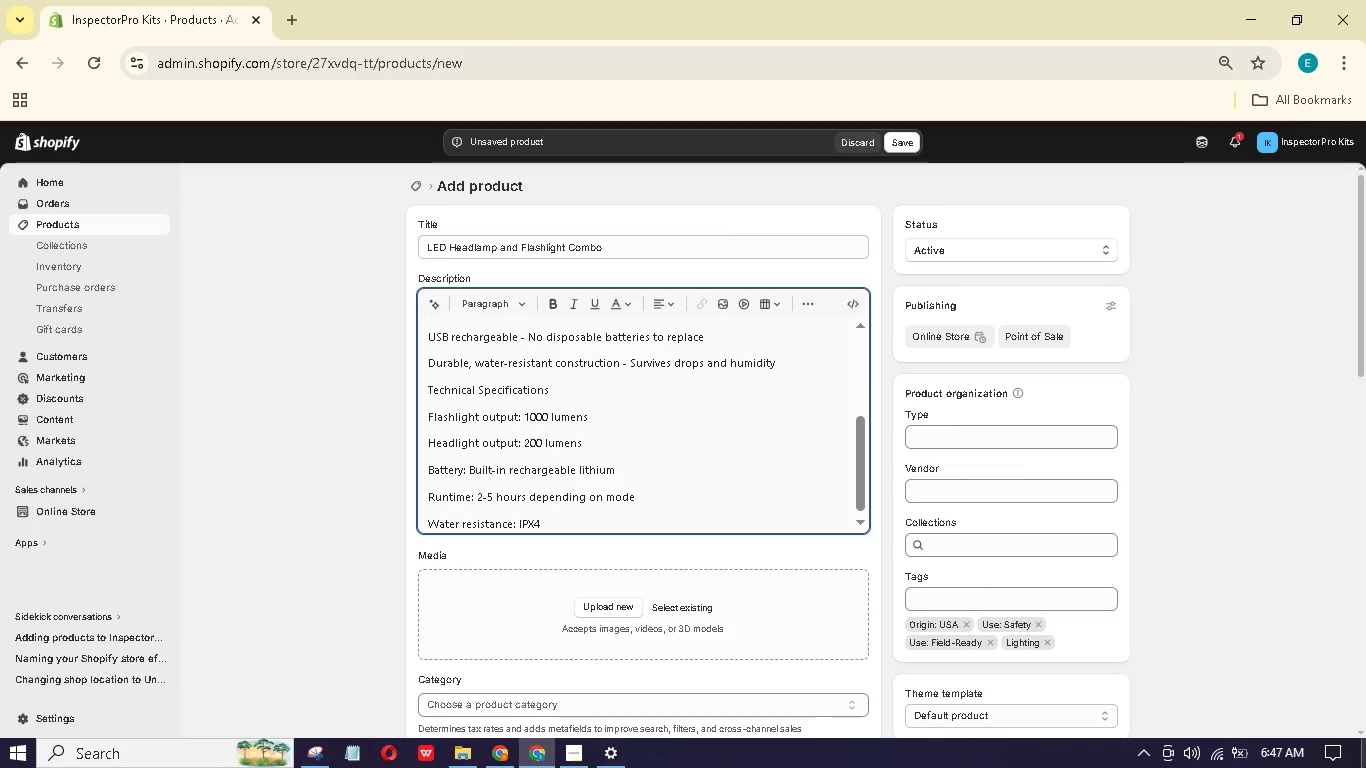 
key(Enter)
 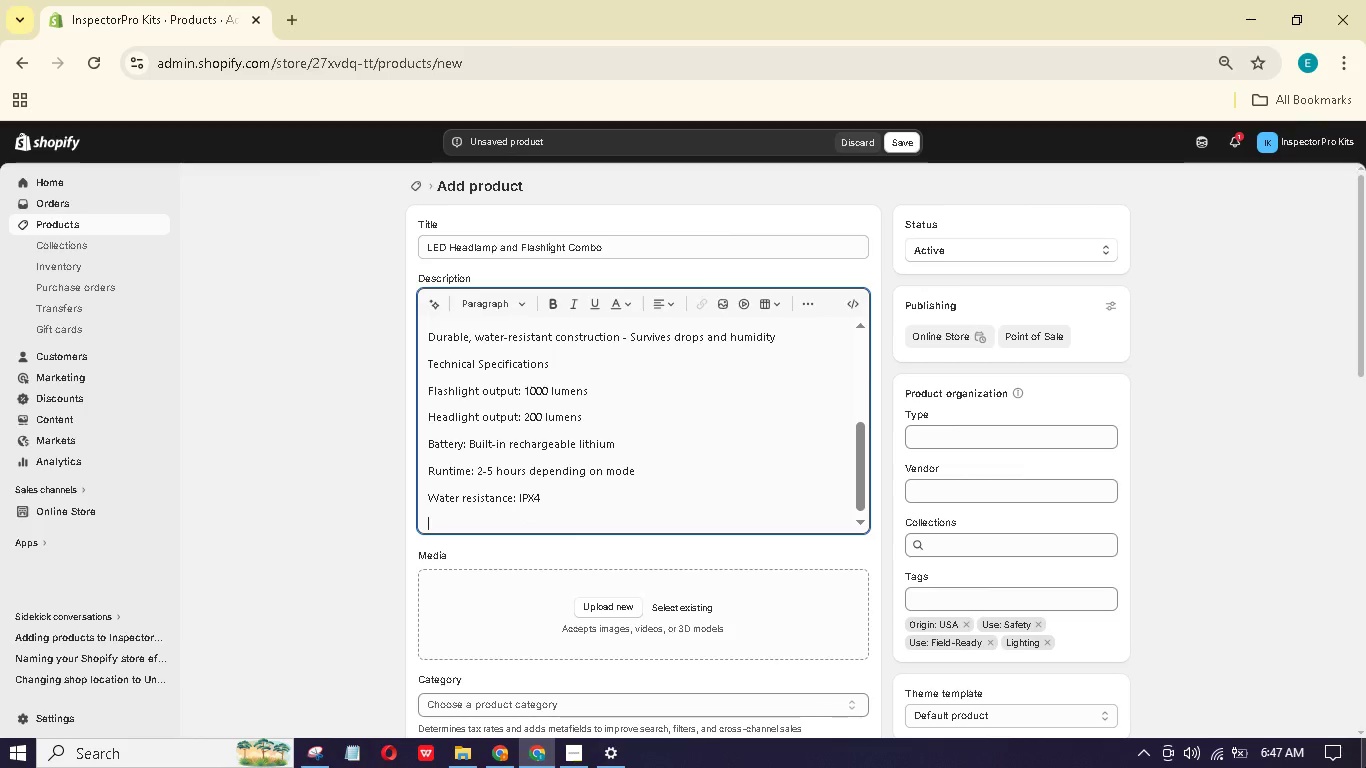 
type(What's in the Box)
 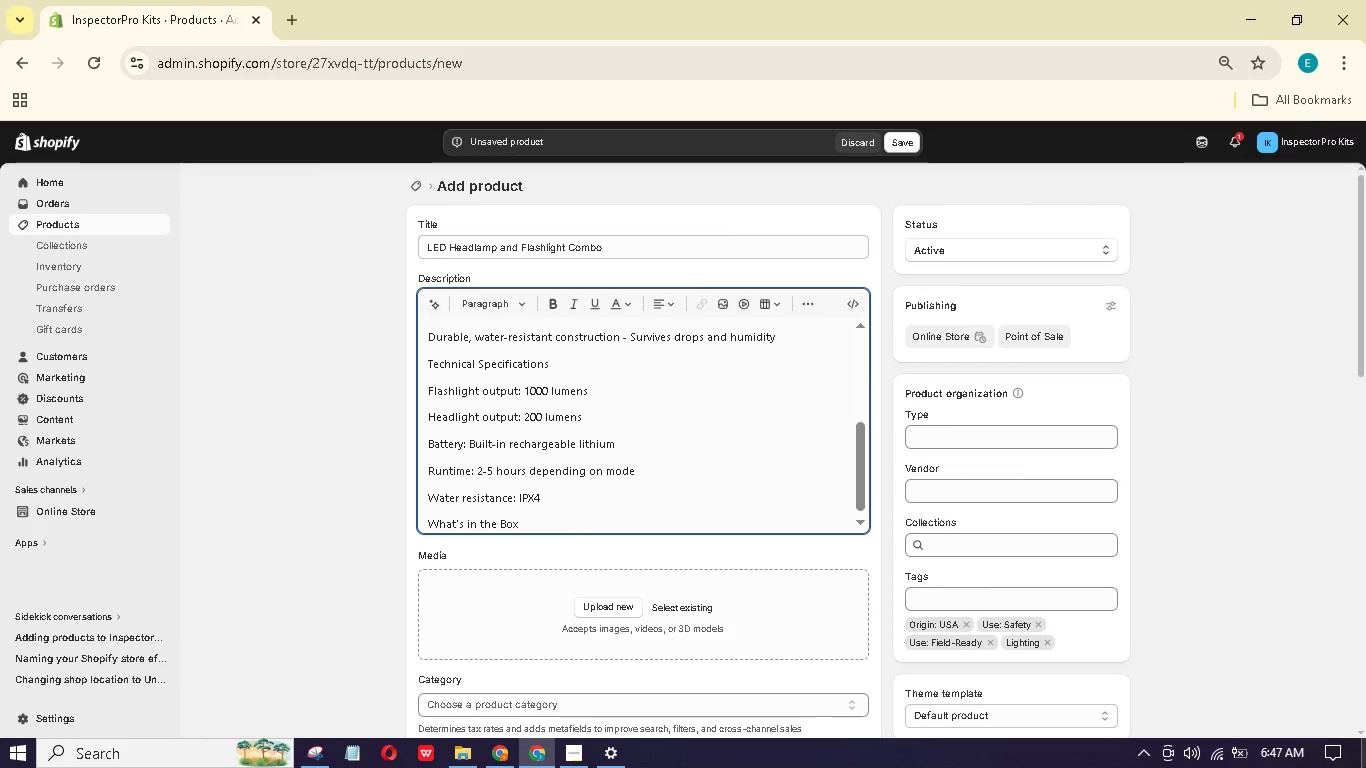 
key(Enter)
 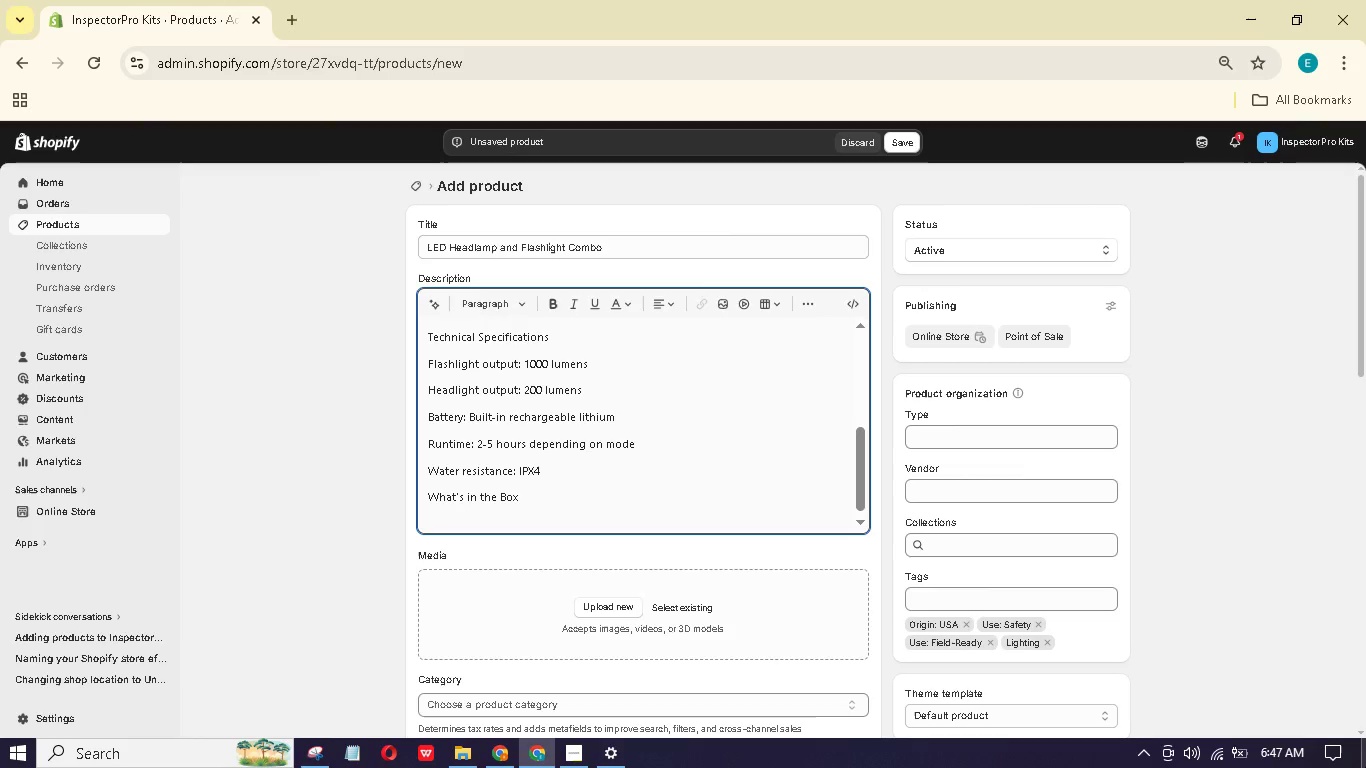 
type(1000-lumen rechargeale flashlight)
 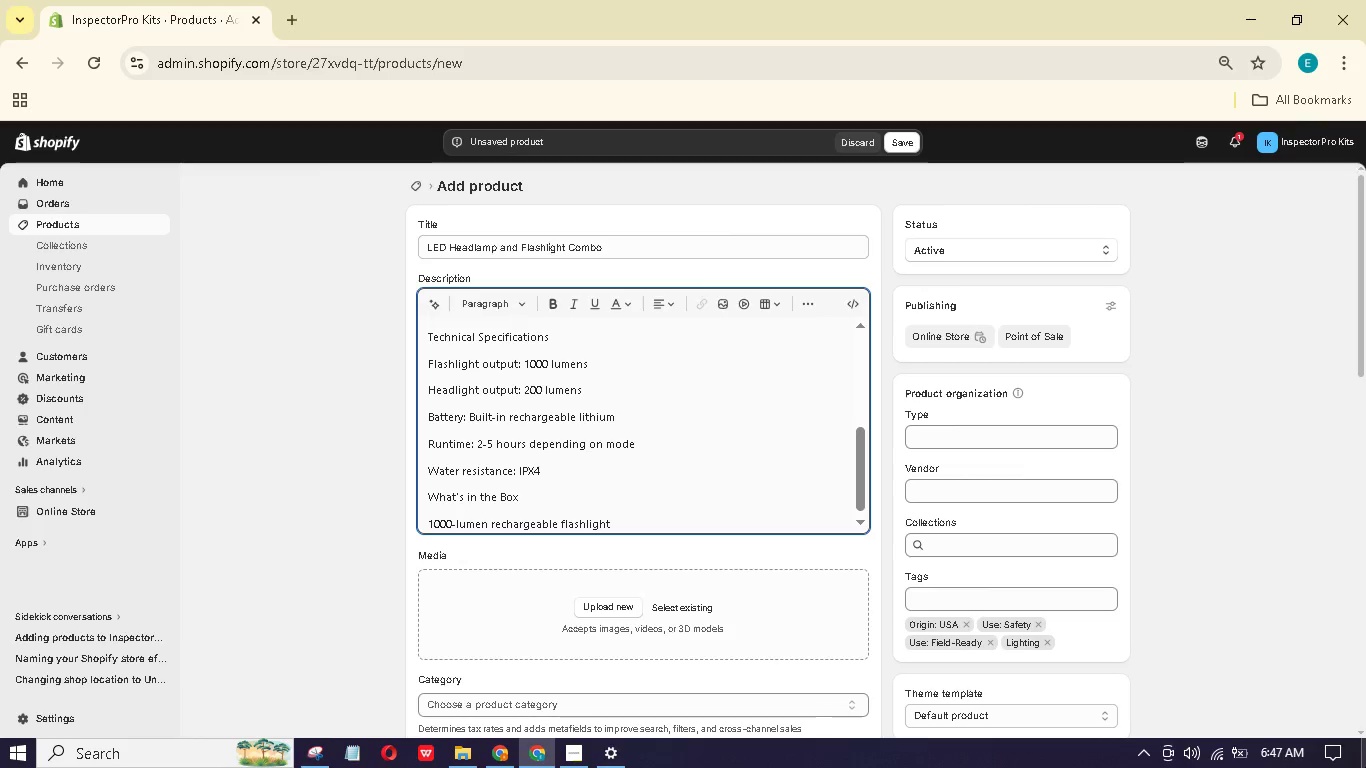 
hold_key(key=B, duration=0.34)
 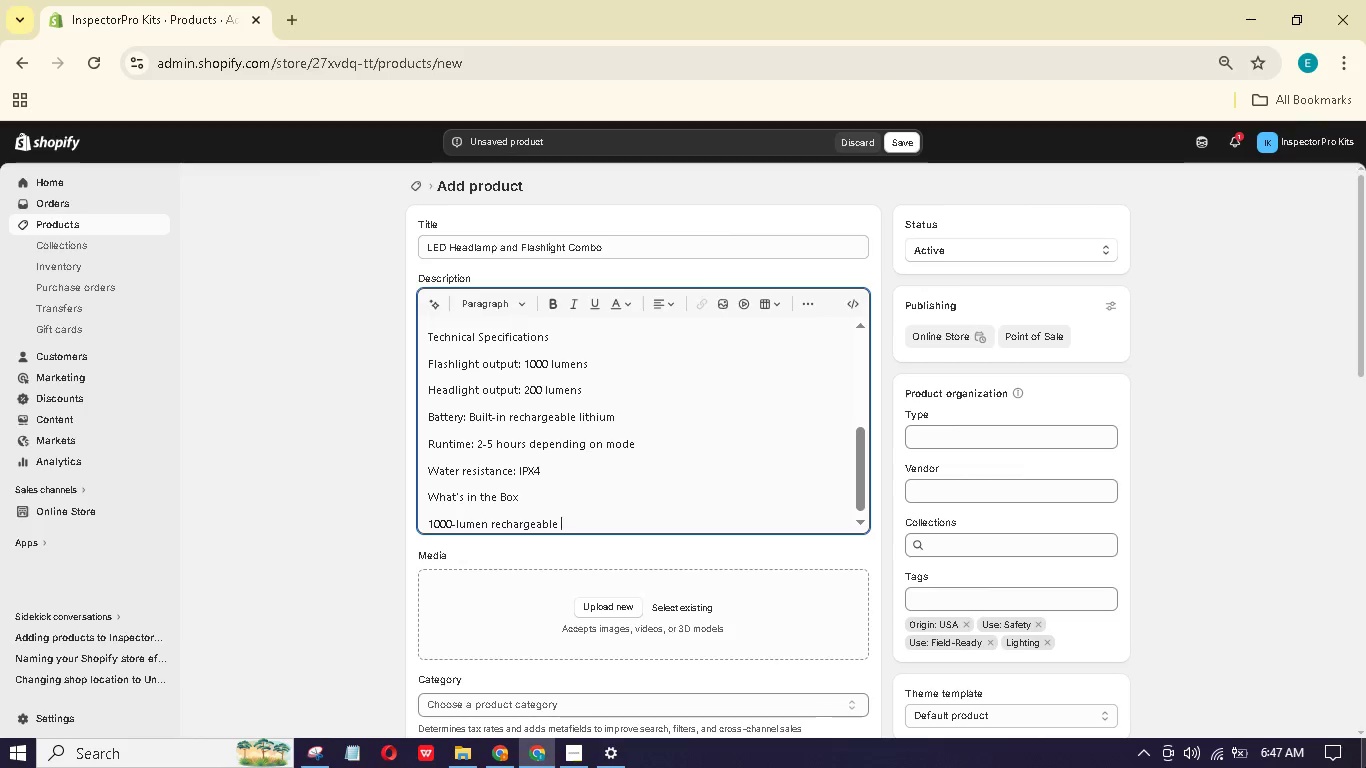 
key(Enter)
 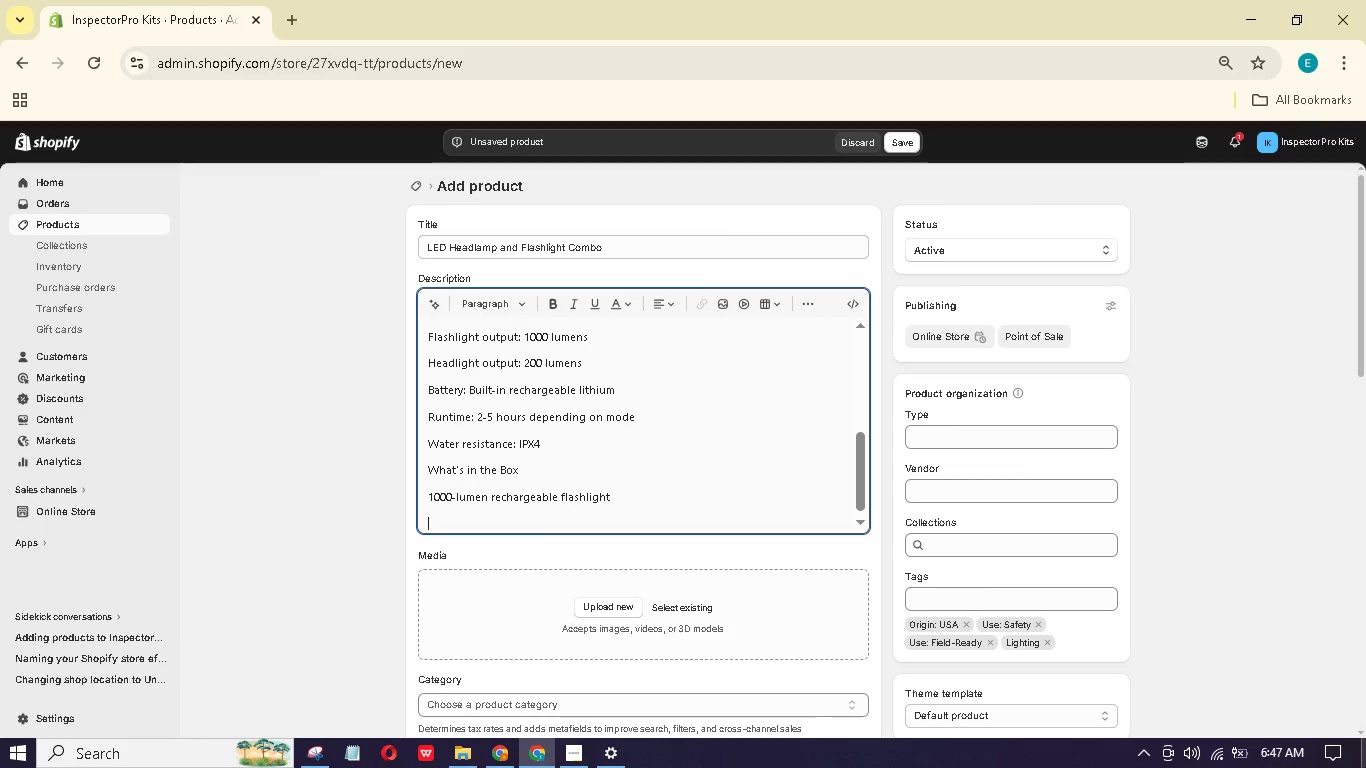 
type(LED headlamp with adjustable strap)
 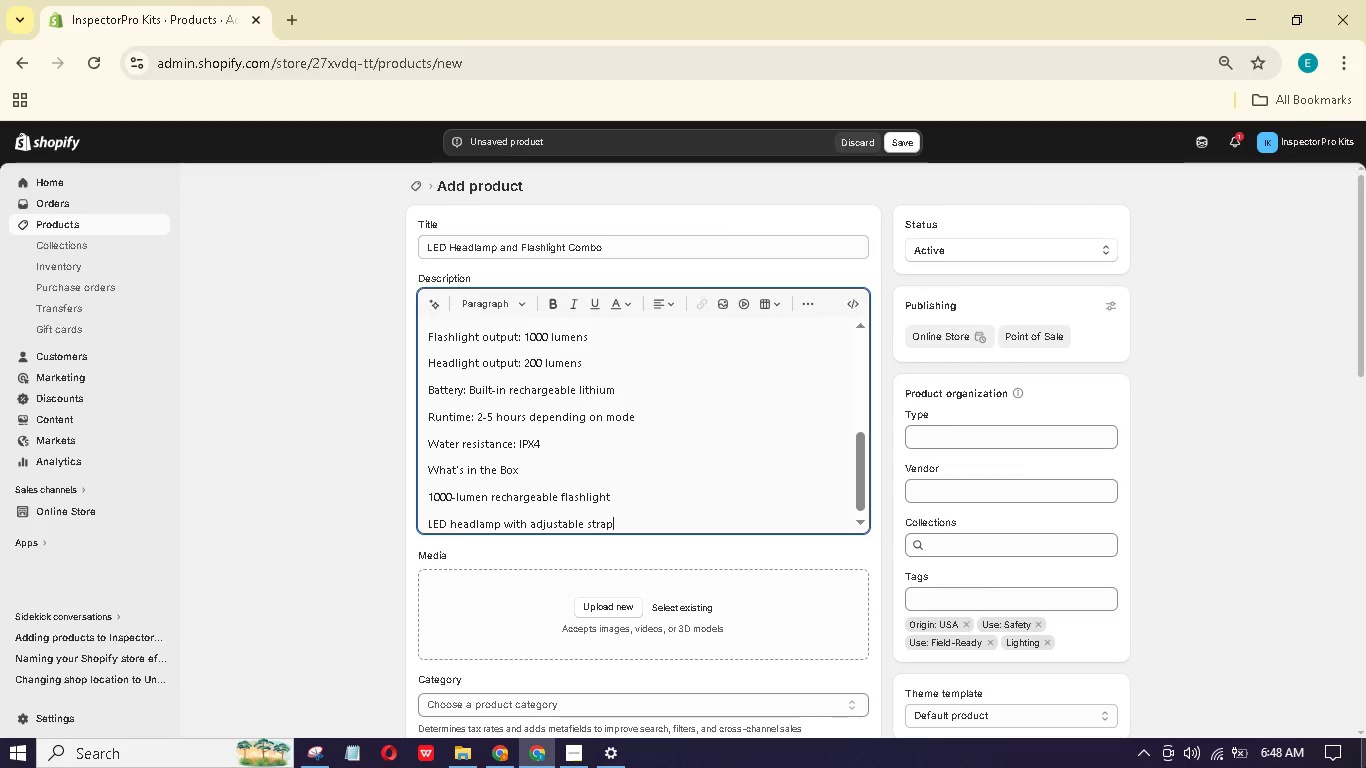 
key(Enter)
 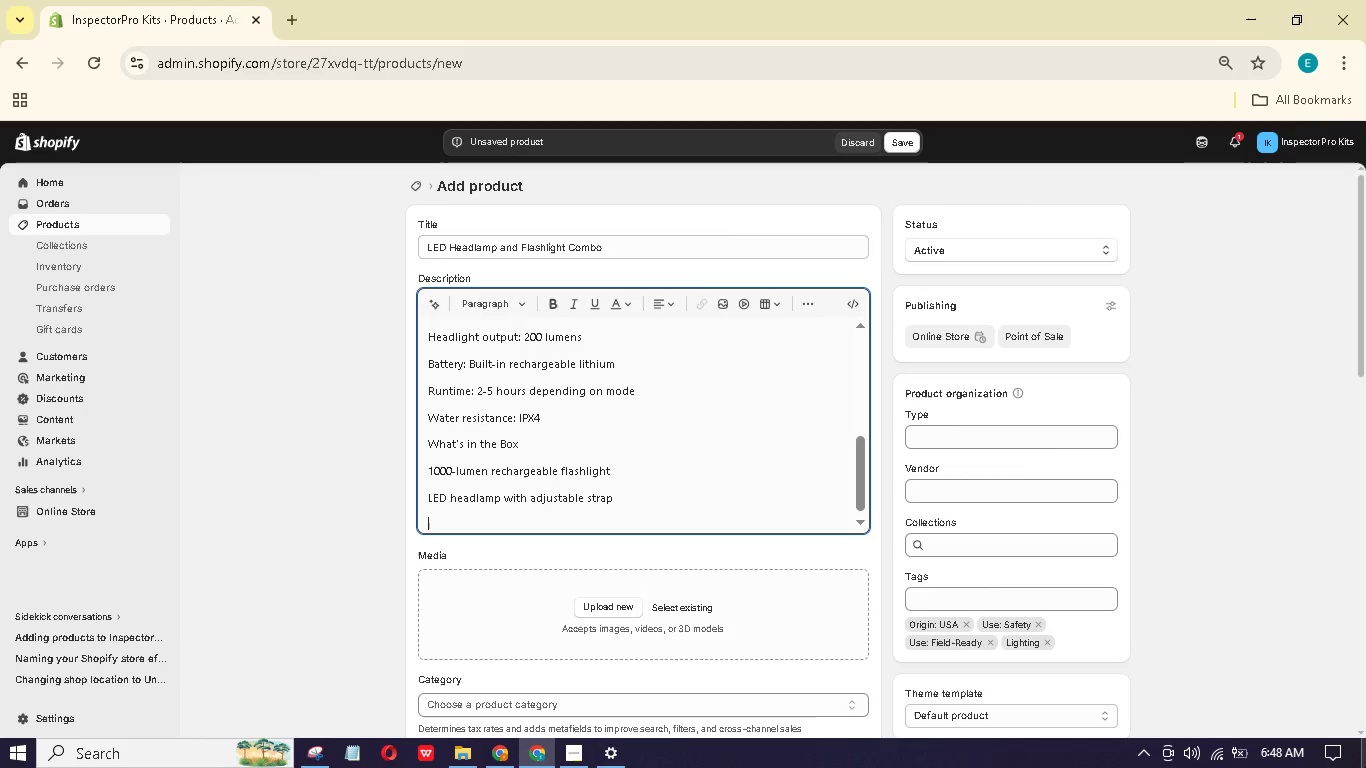 
type(UB charging cabls for boh)
 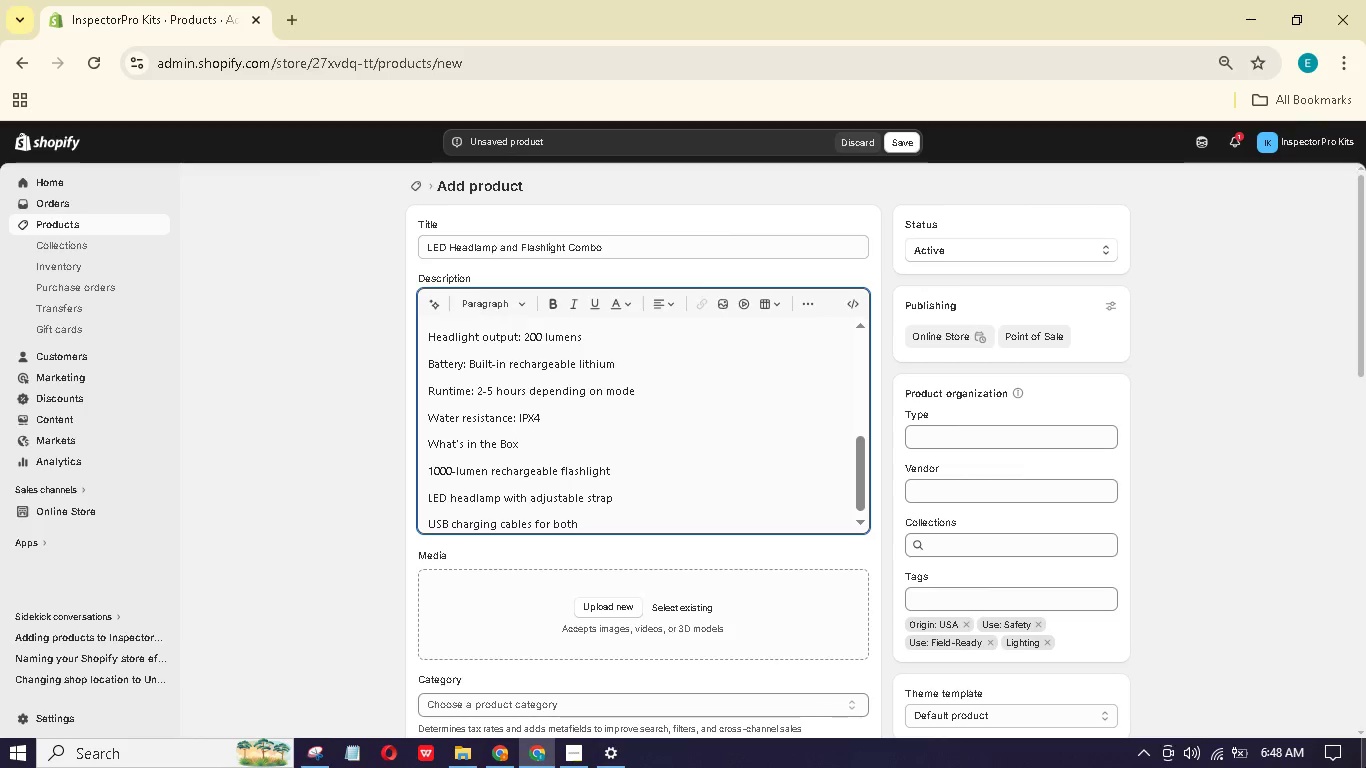 
hold_key(key=E, duration=0.39)
 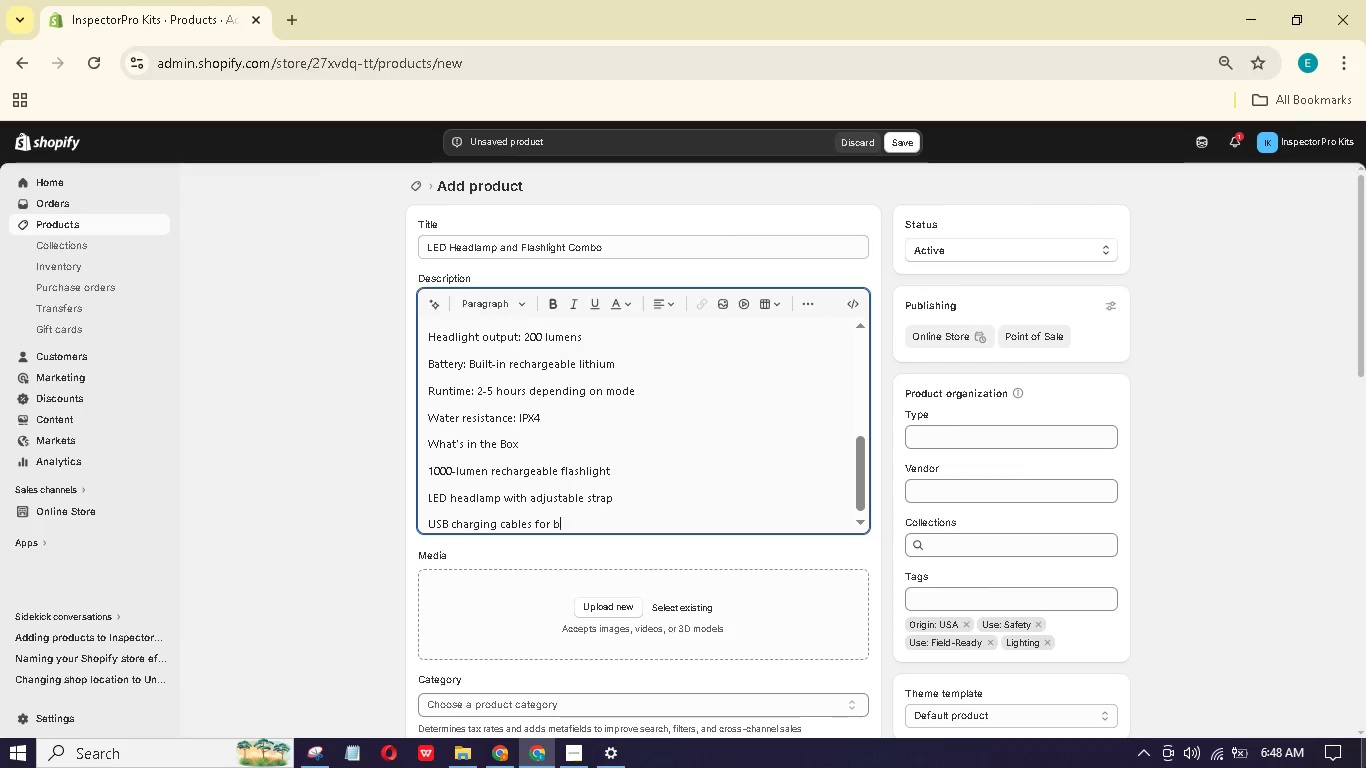 
hold_key(key=T, duration=0.44)
 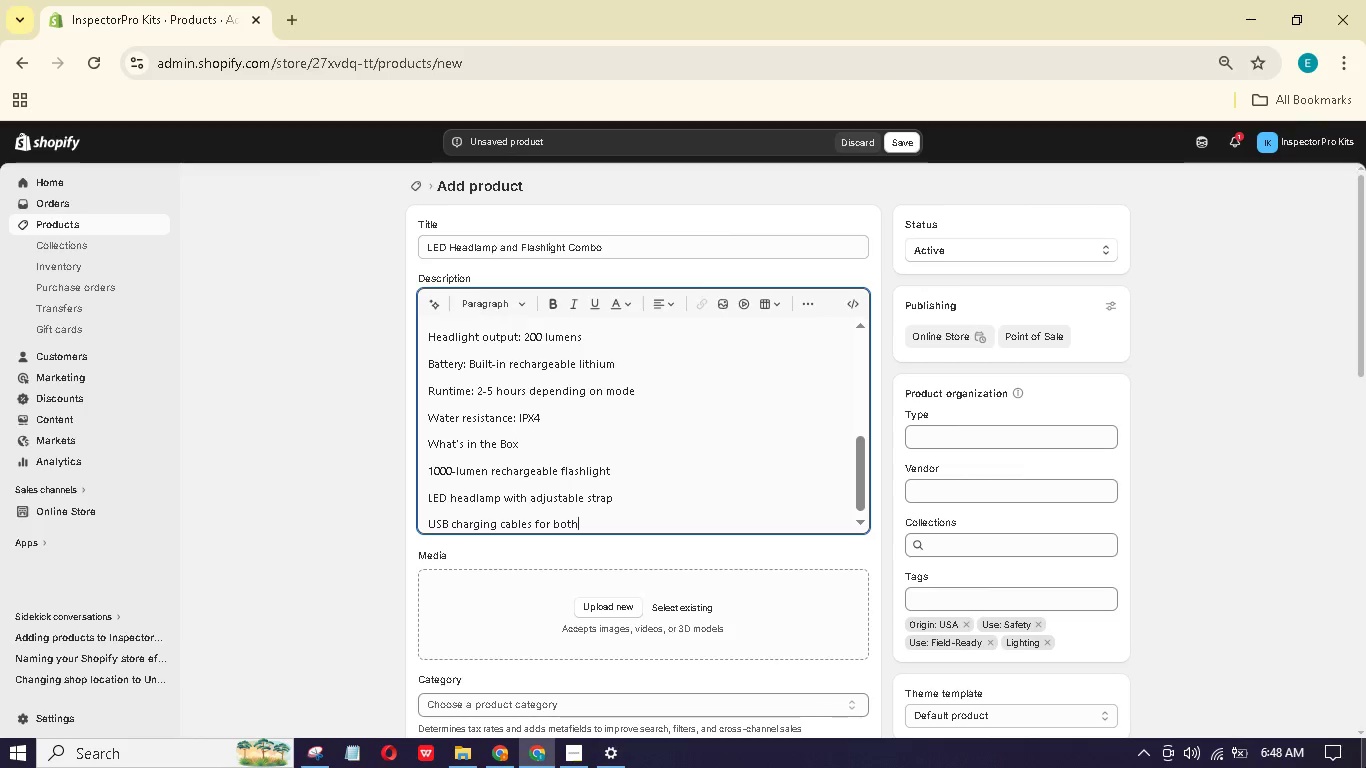 
key(Enter)
 